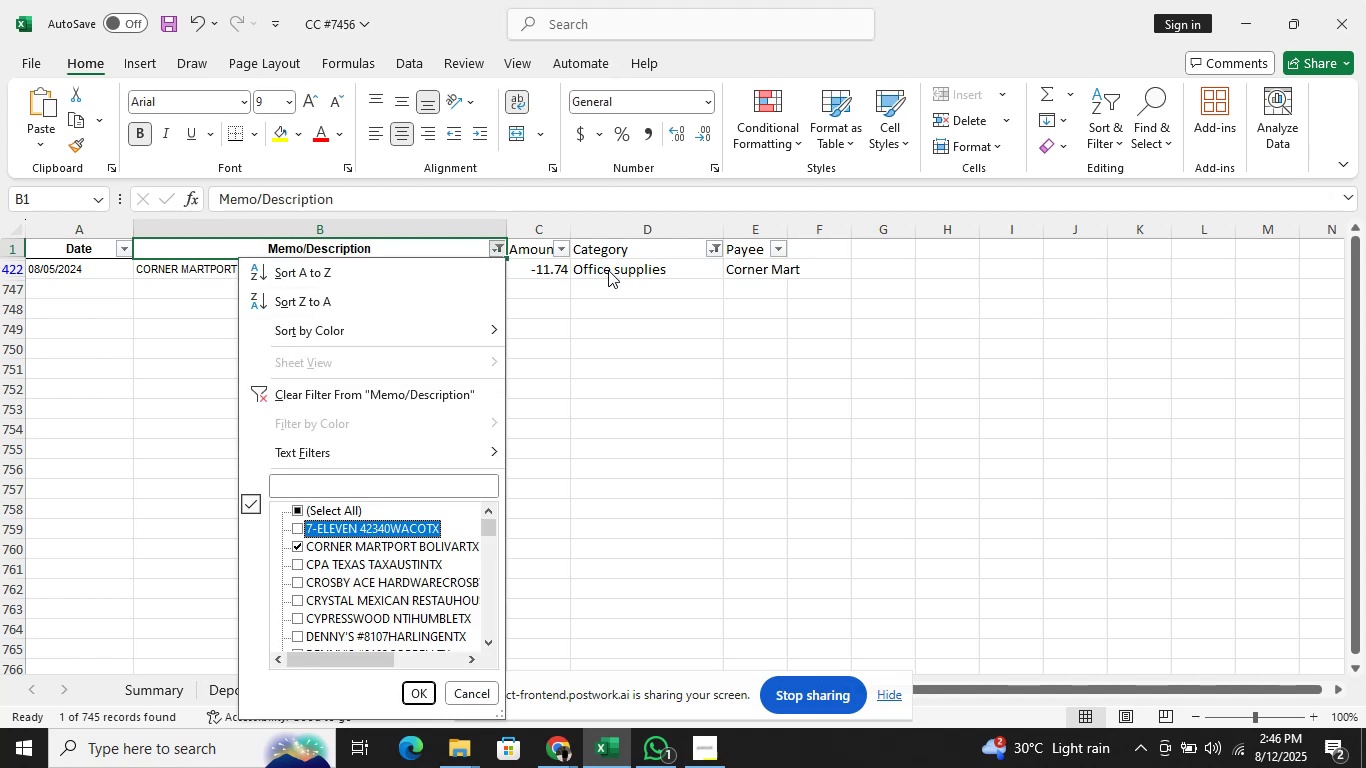 
key(ArrowDown)
 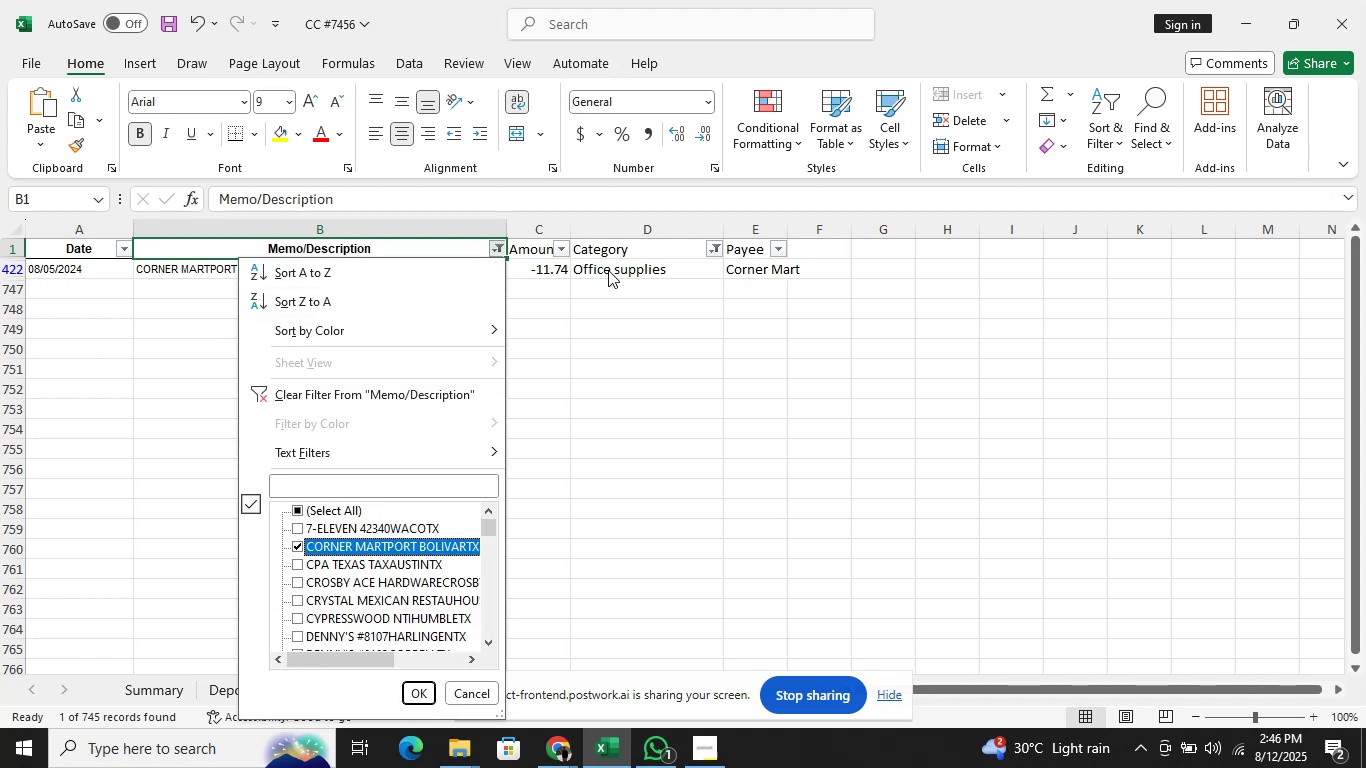 
key(Space)
 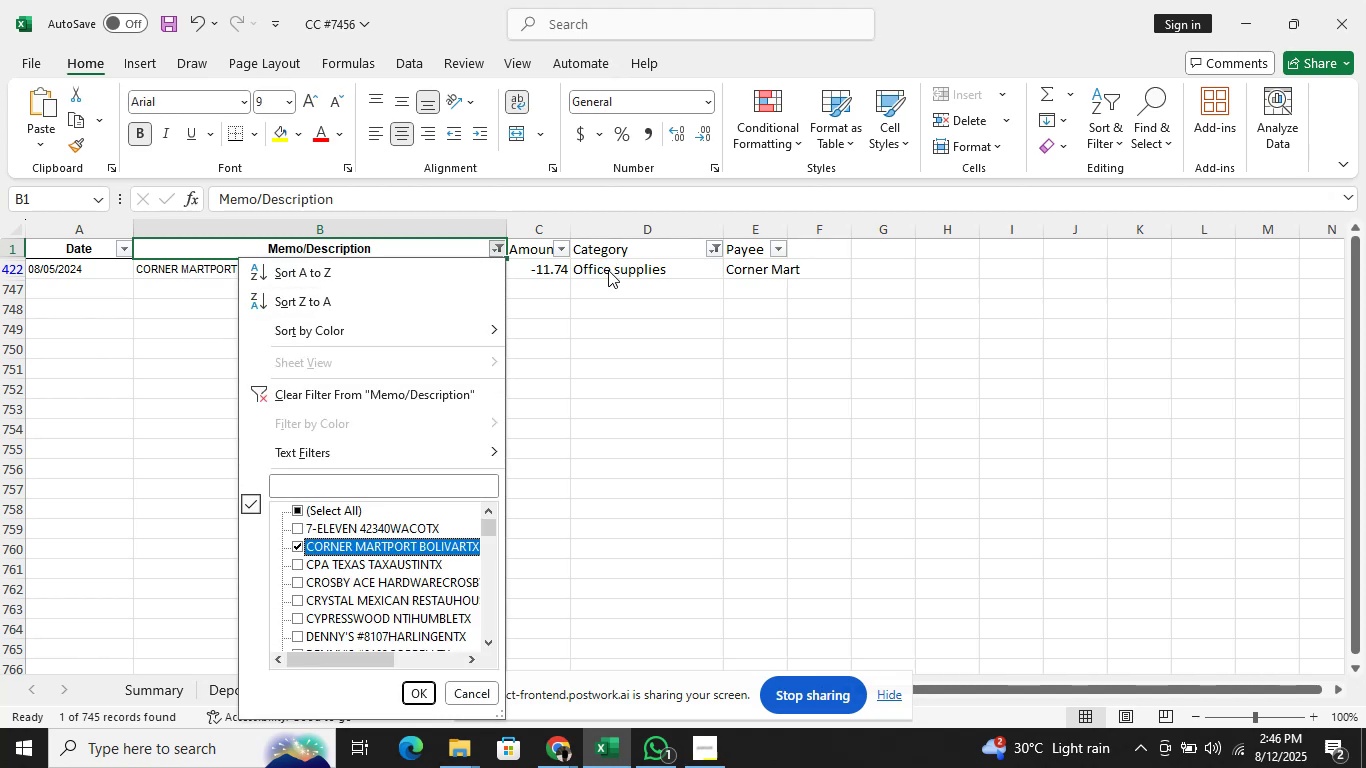 
key(ArrowDown)
 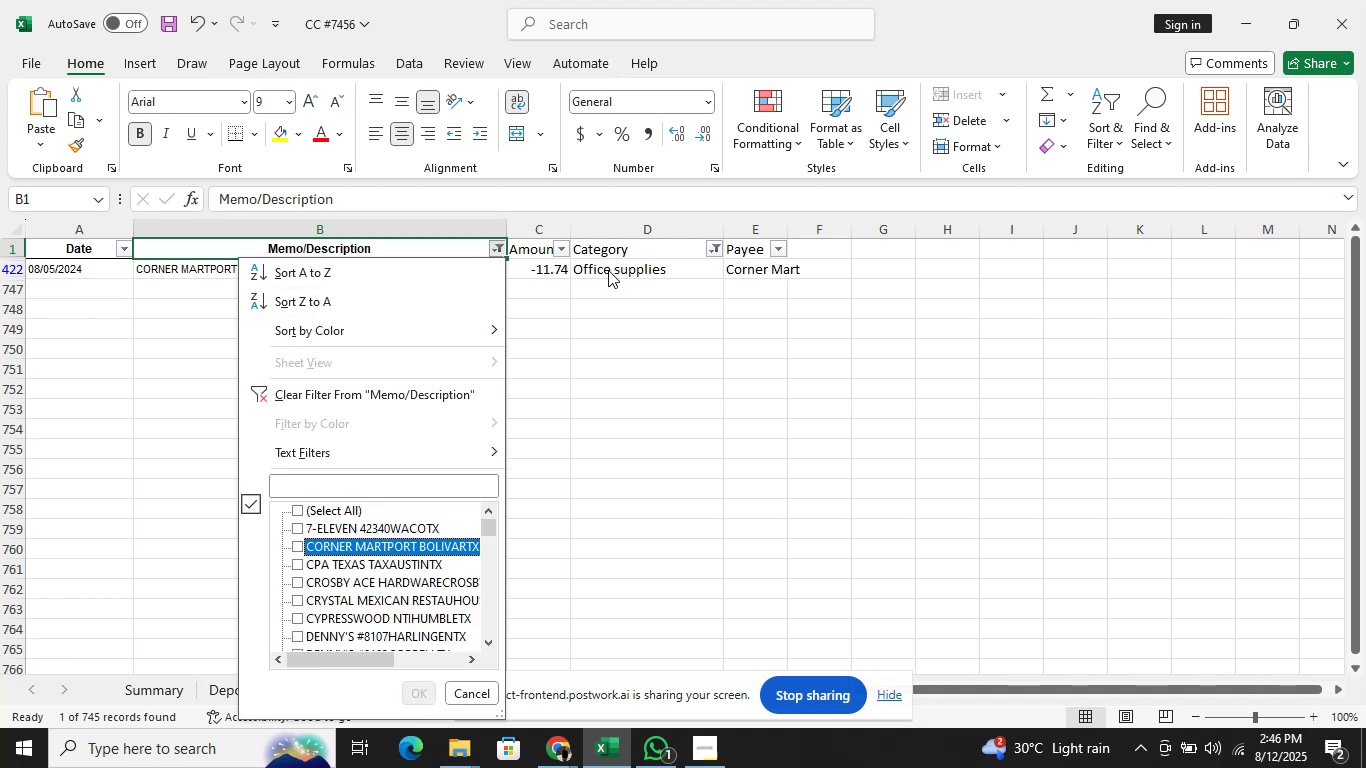 
key(Space)
 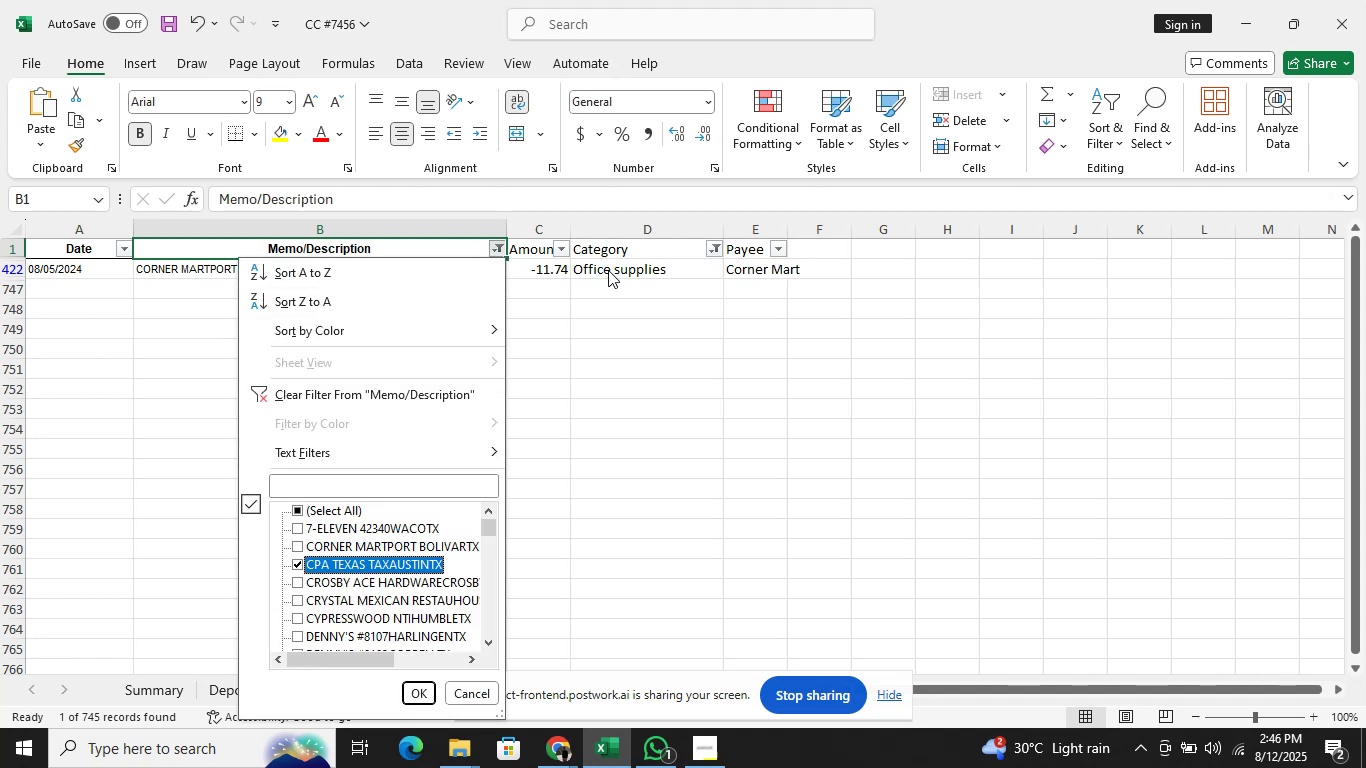 
key(Enter)
 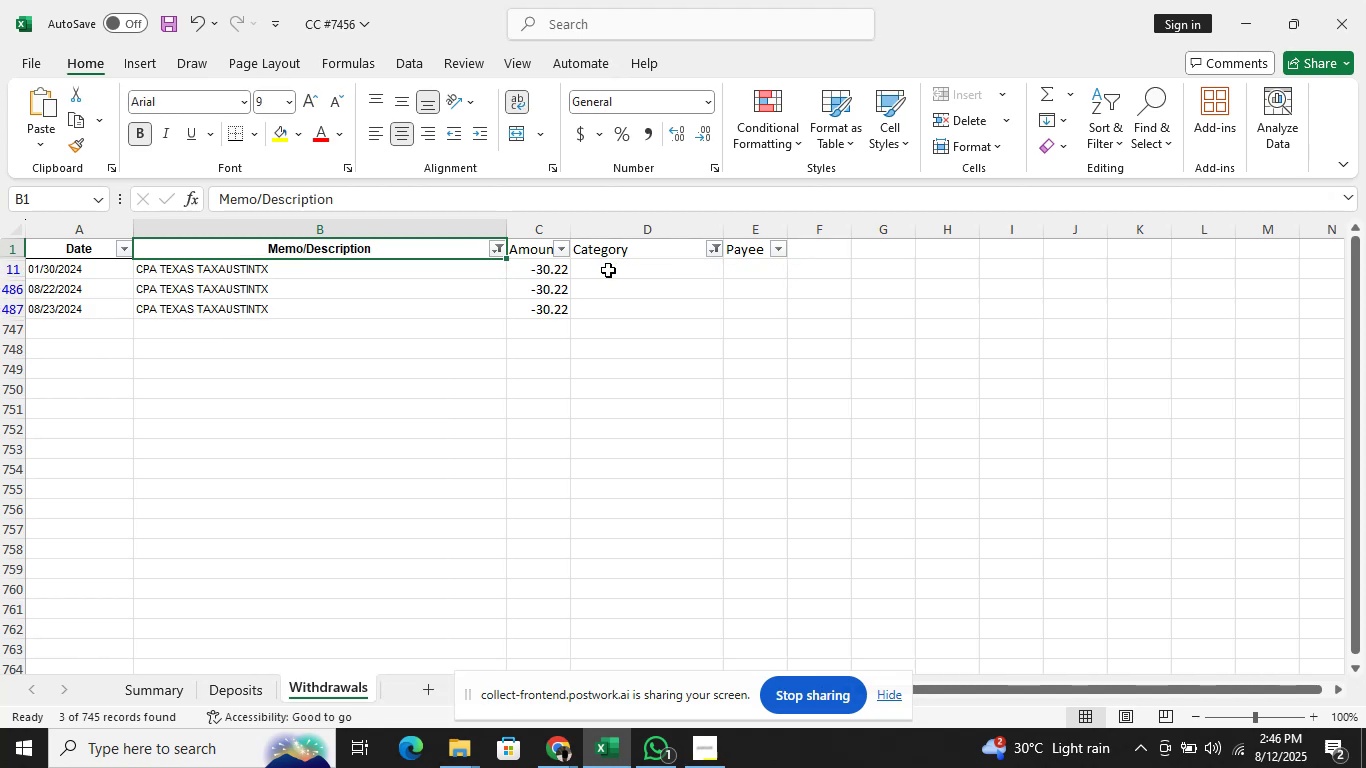 
key(ArrowDown)
 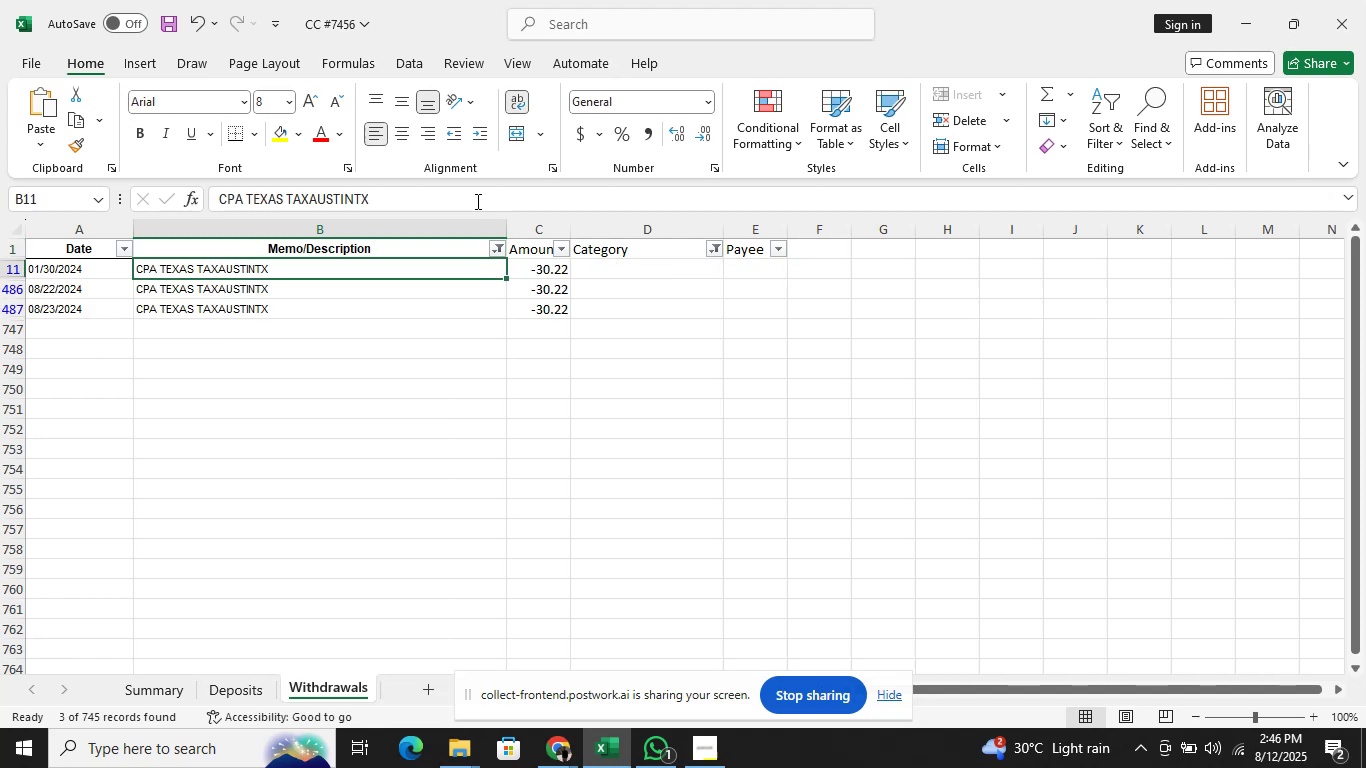 
left_click([445, 207])
 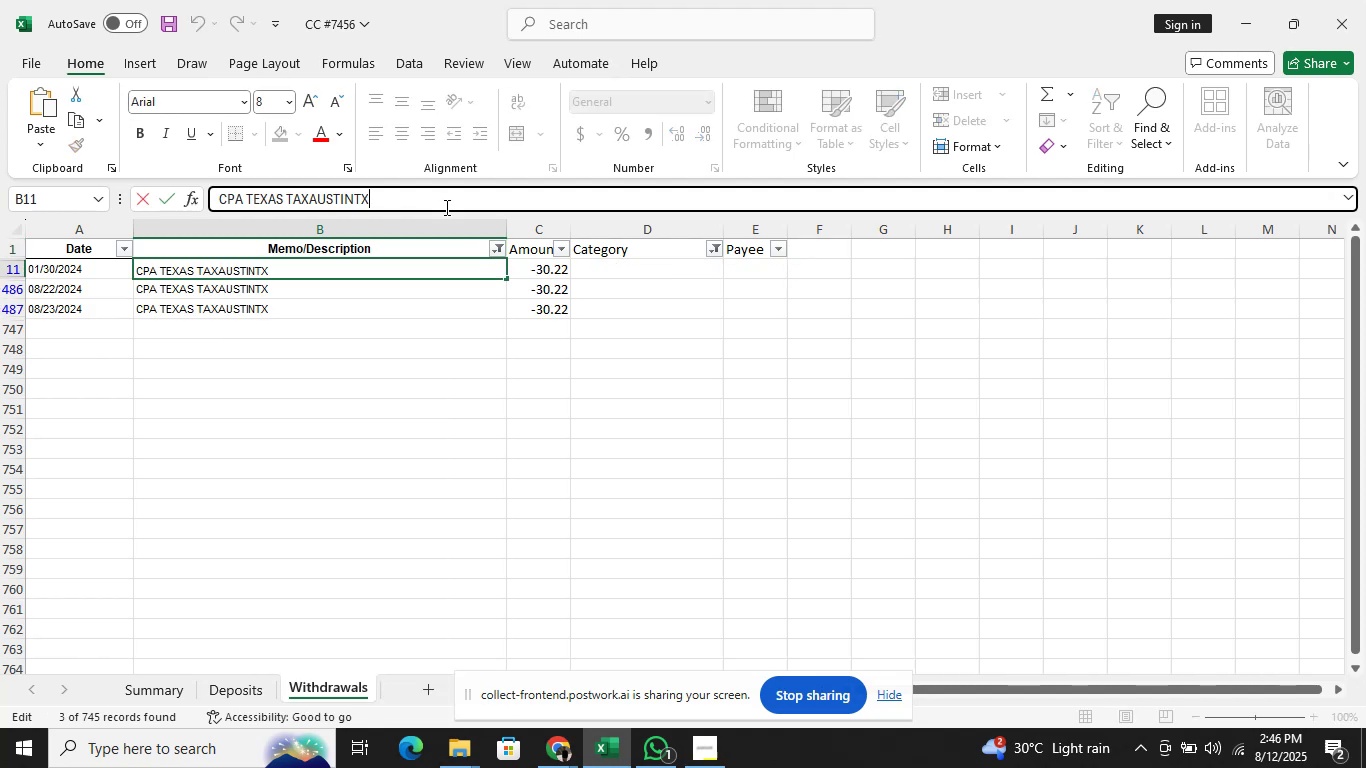 
key(Enter)
 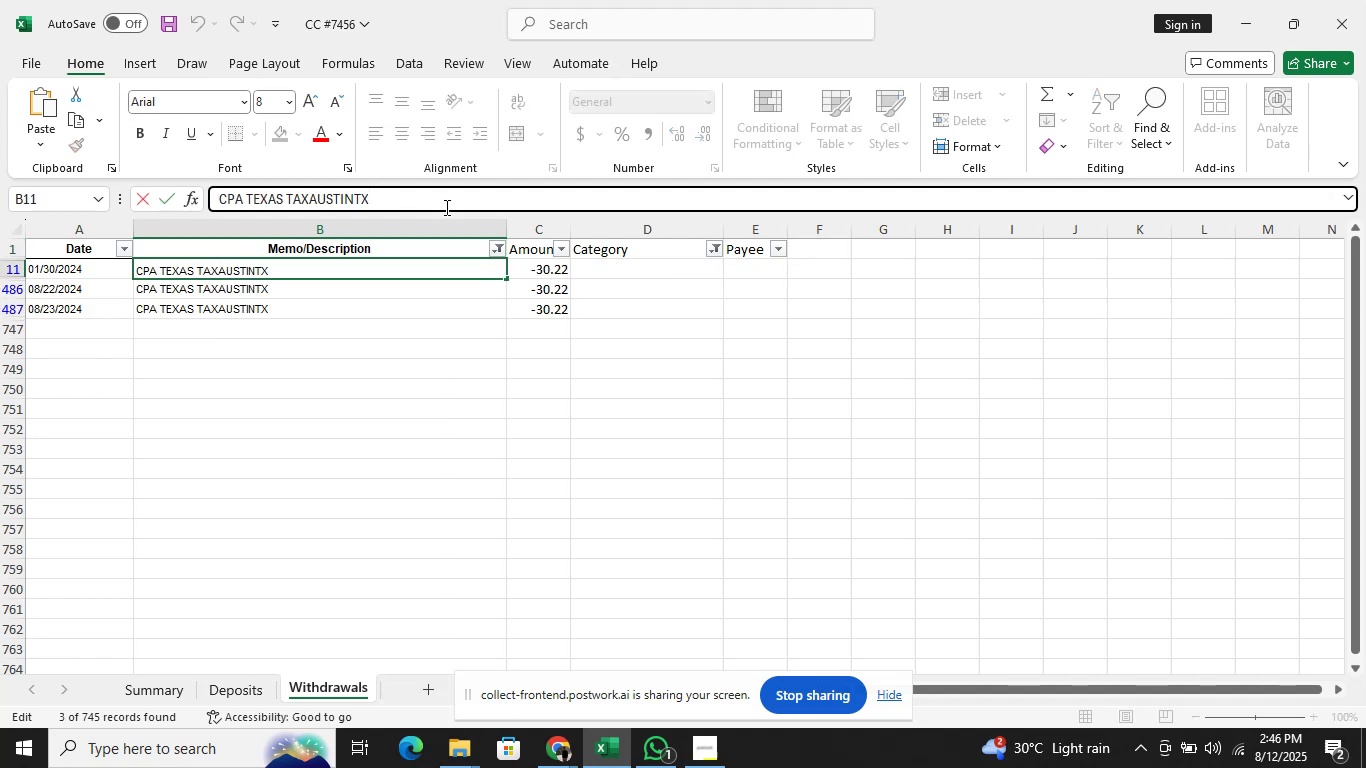 
hold_key(key=ShiftRight, duration=0.77)
 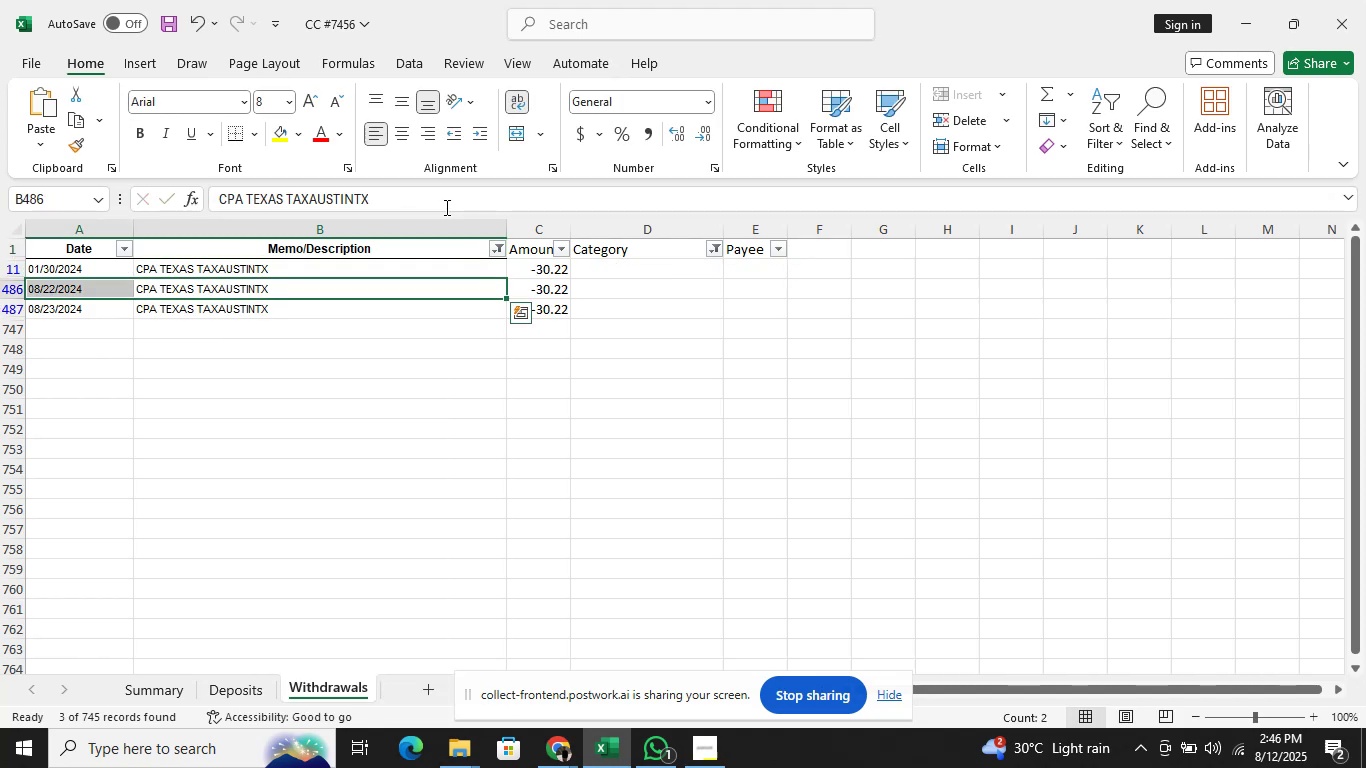 
hold_key(key=ArrowLeft, duration=0.7)
 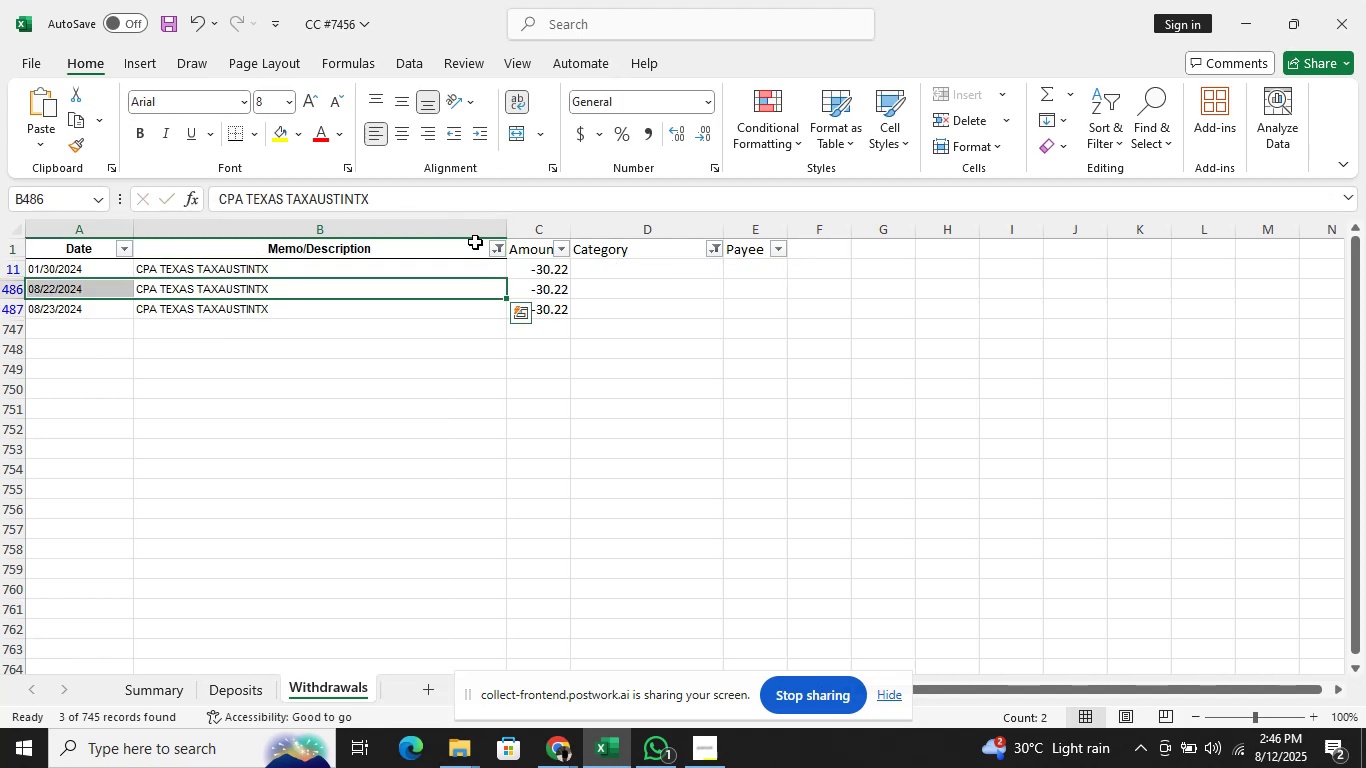 
left_click([463, 177])
 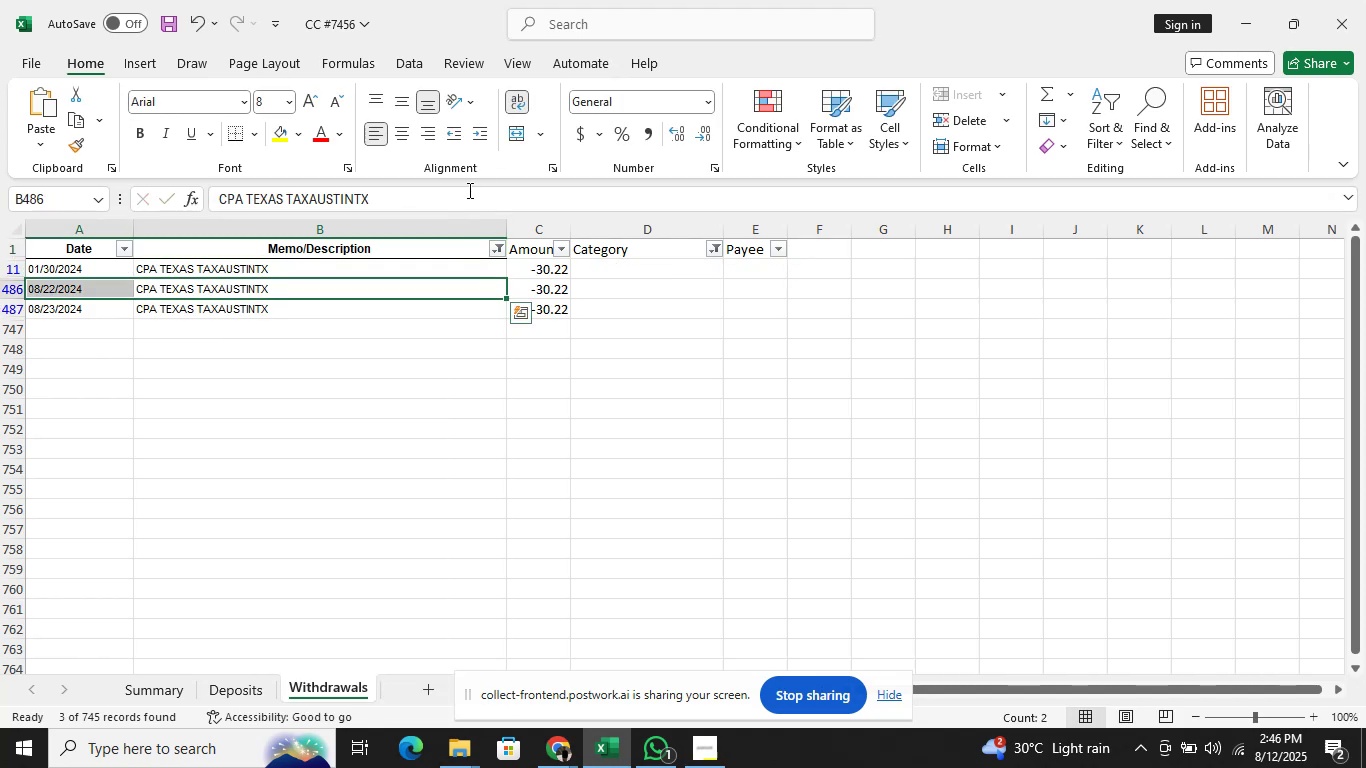 
left_click([474, 201])
 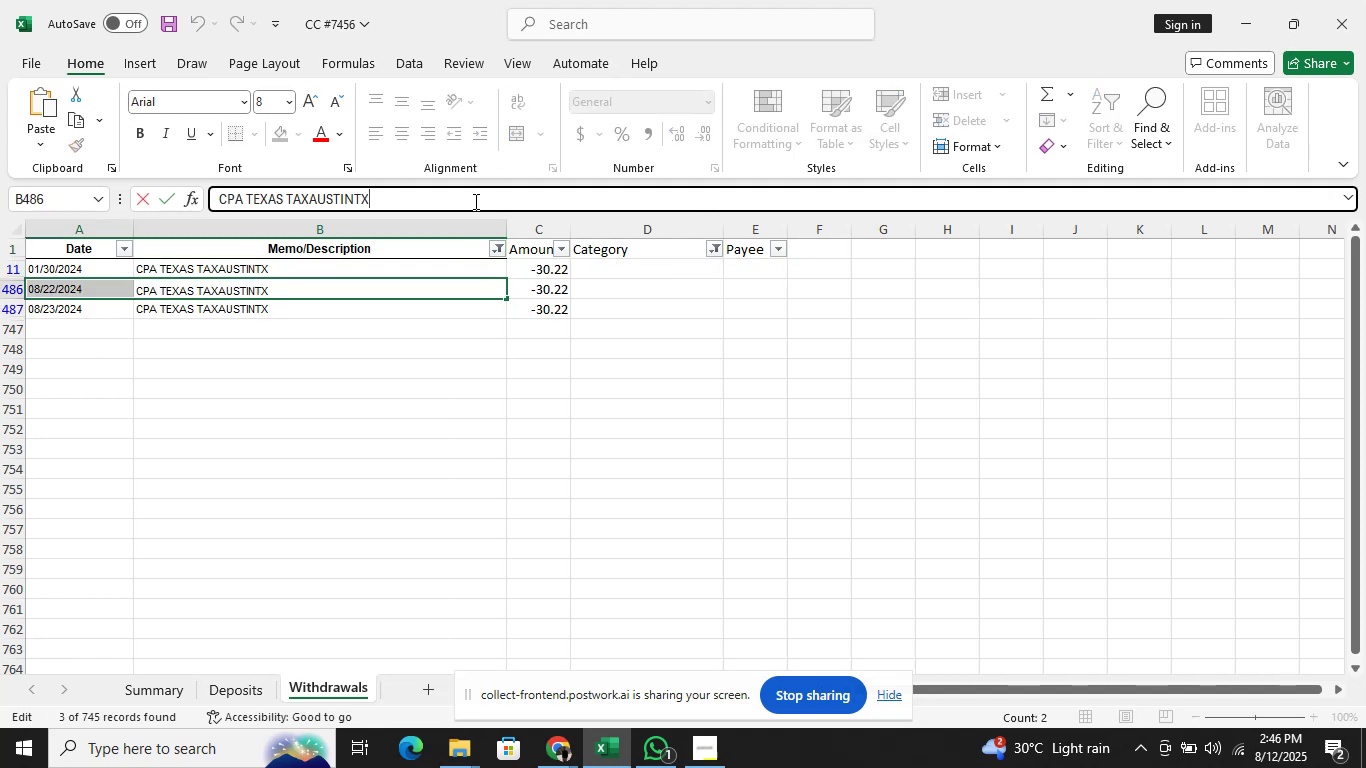 
hold_key(key=ShiftRight, duration=1.61)
 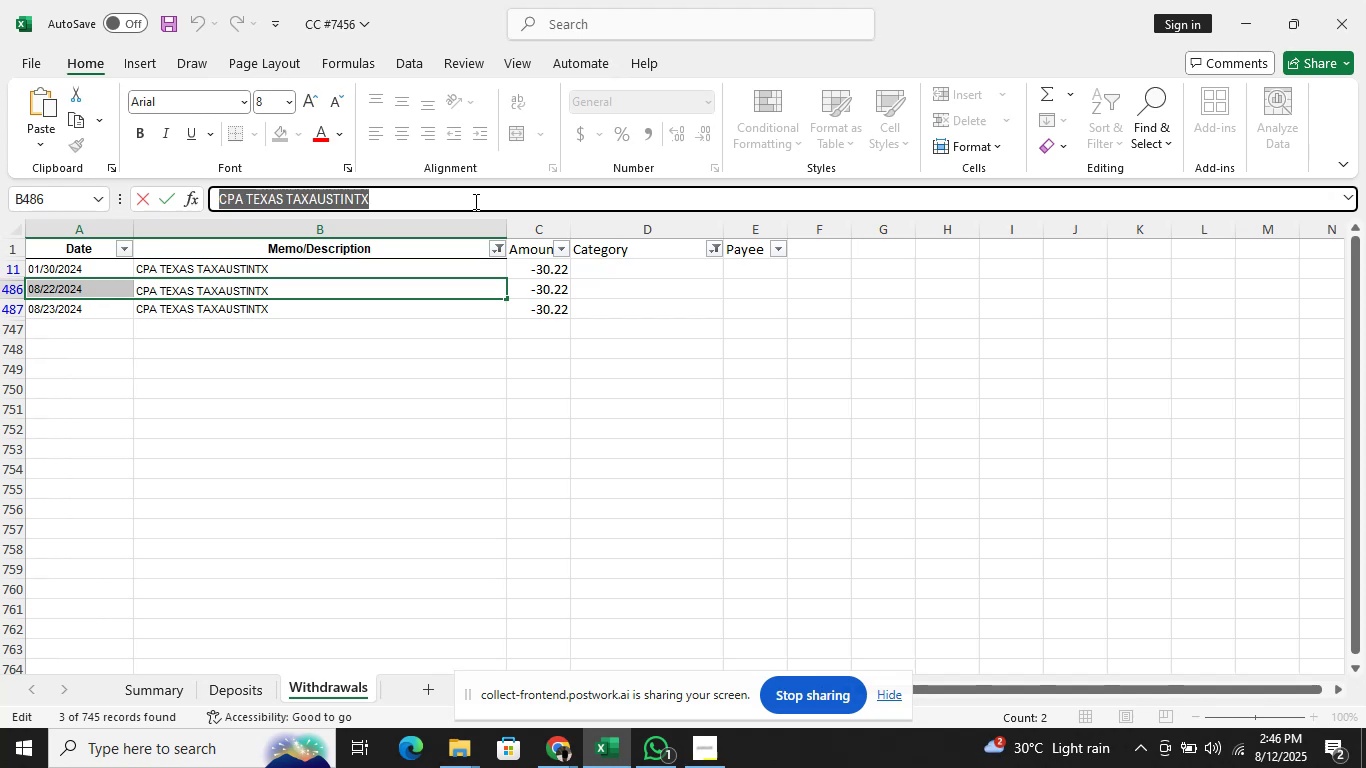 
hold_key(key=ArrowLeft, duration=1.44)
 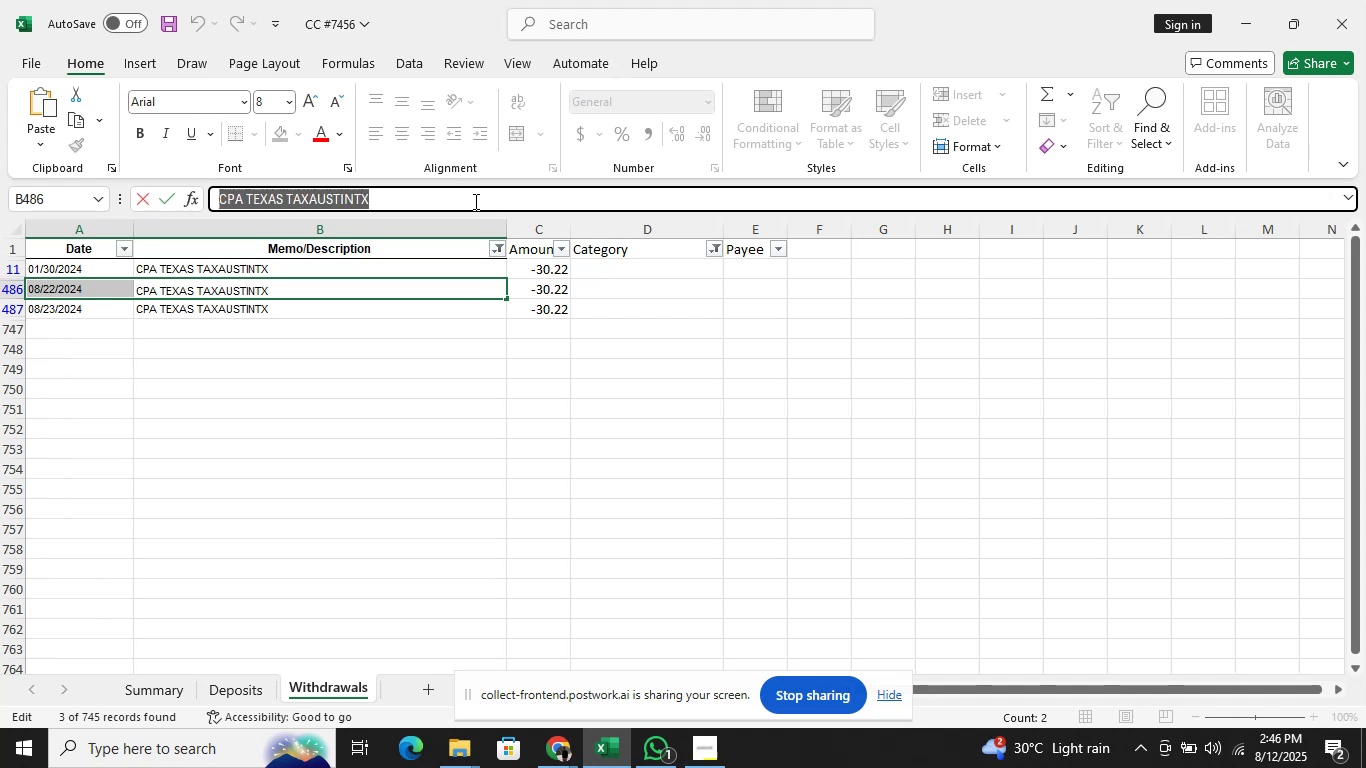 
key(Control+C)
 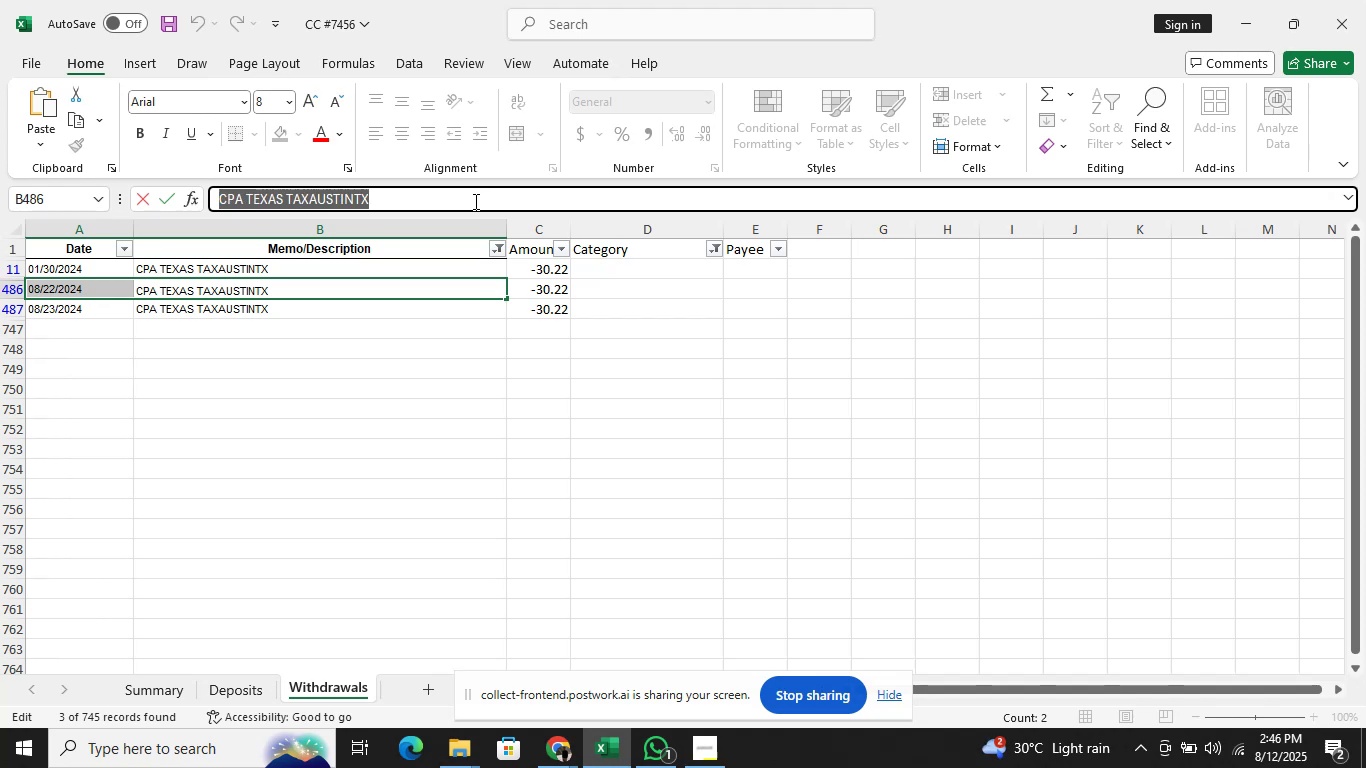 
key(Alt+Tab)
 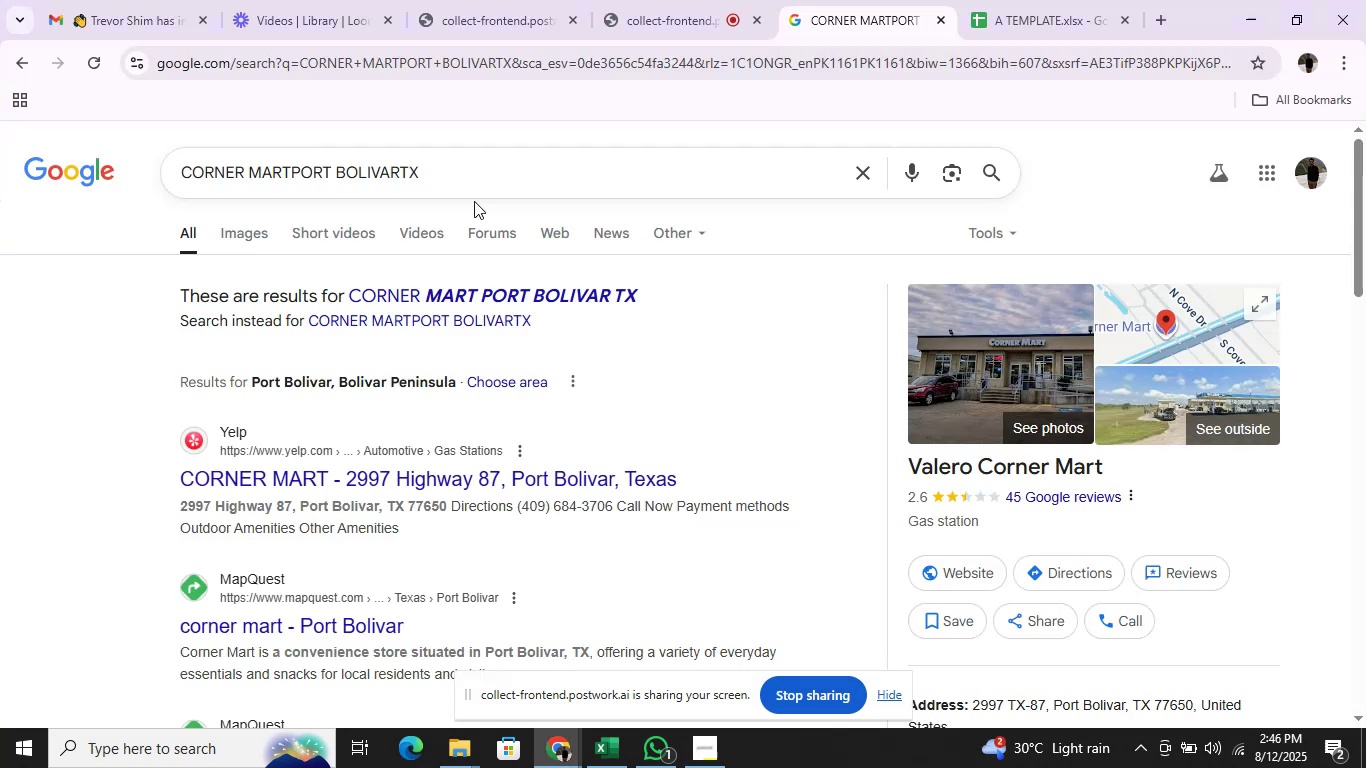 
left_click([483, 192])
 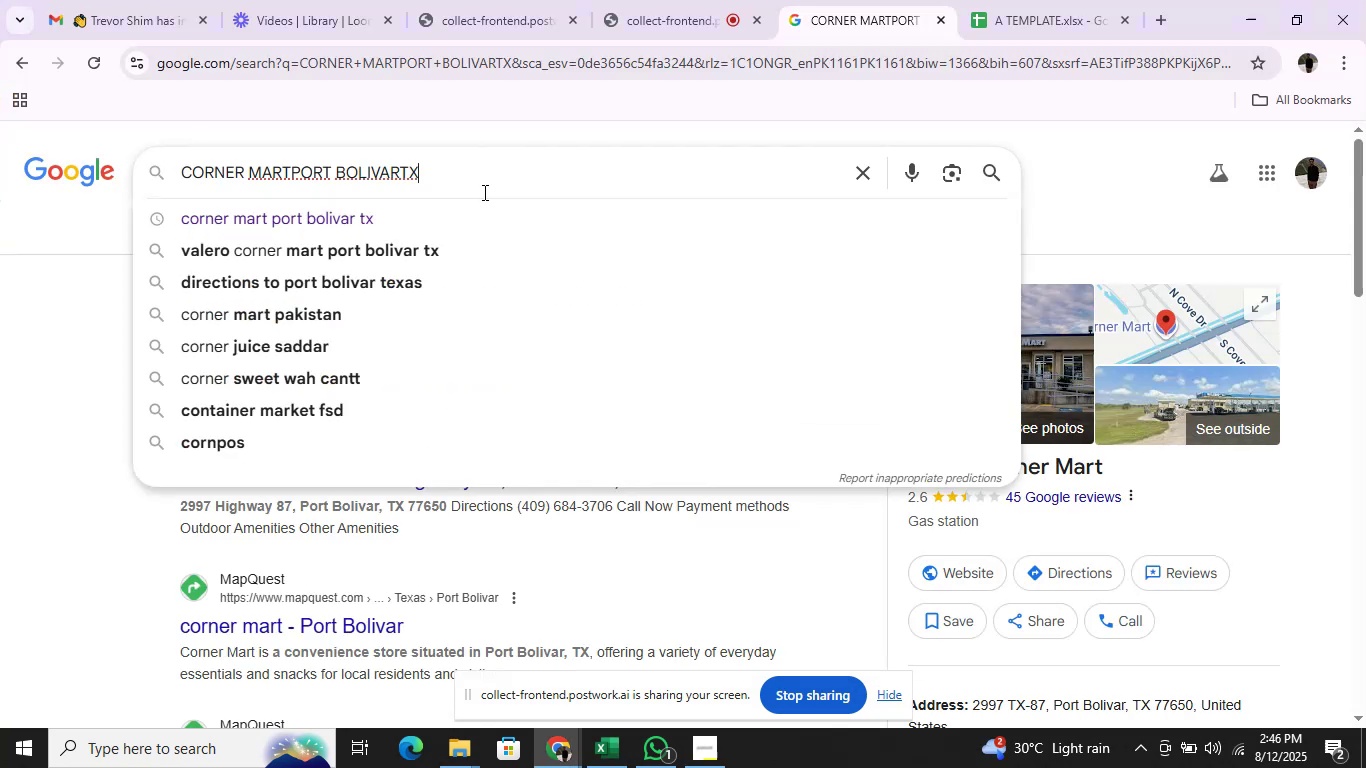 
hold_key(key=Backspace, duration=1.5)
 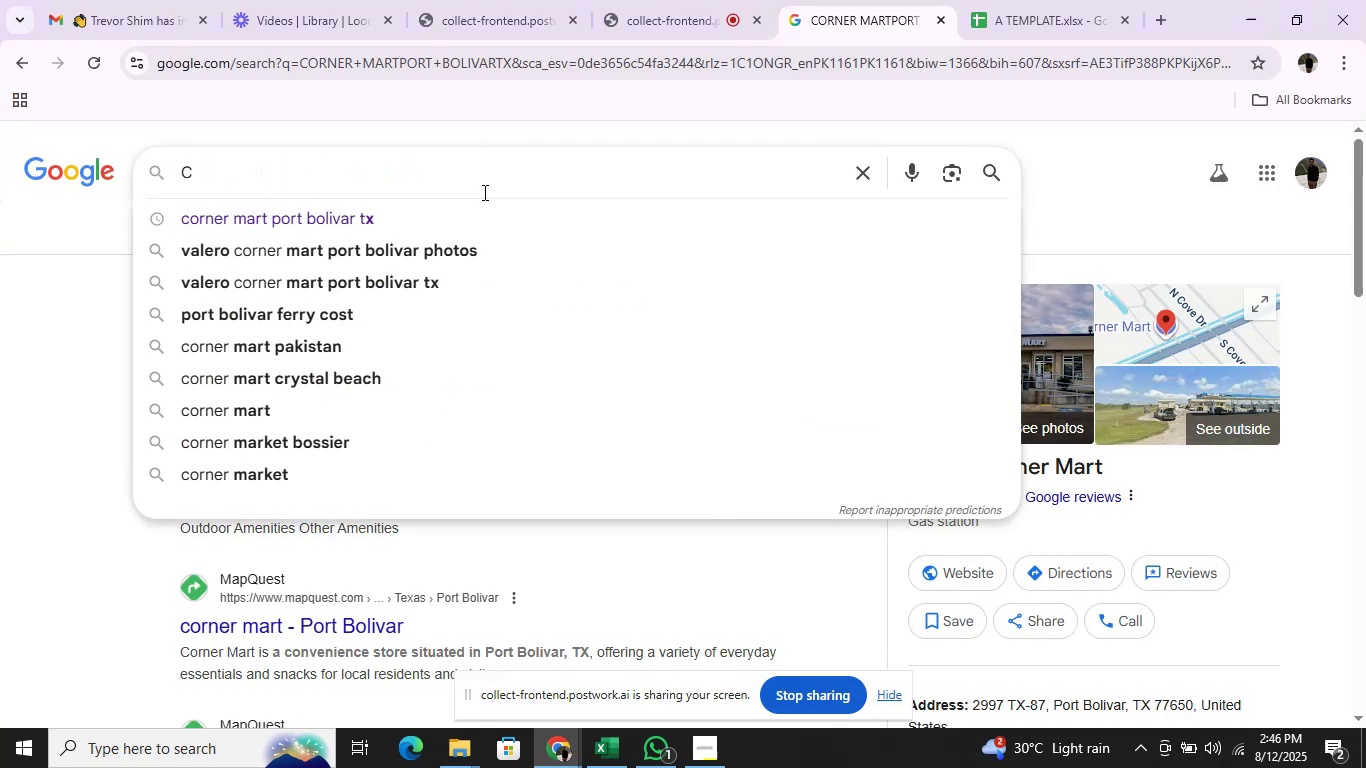 
key(Backspace)
 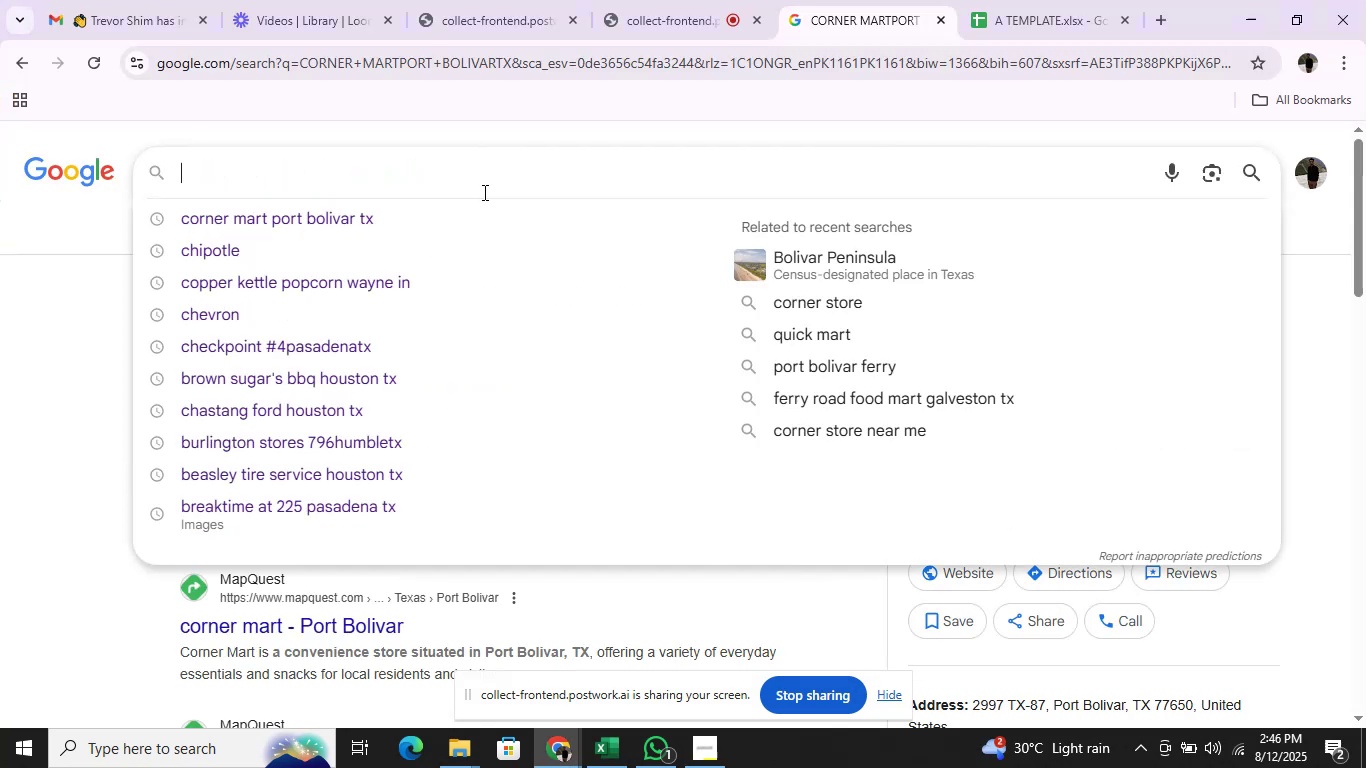 
key(Backspace)
 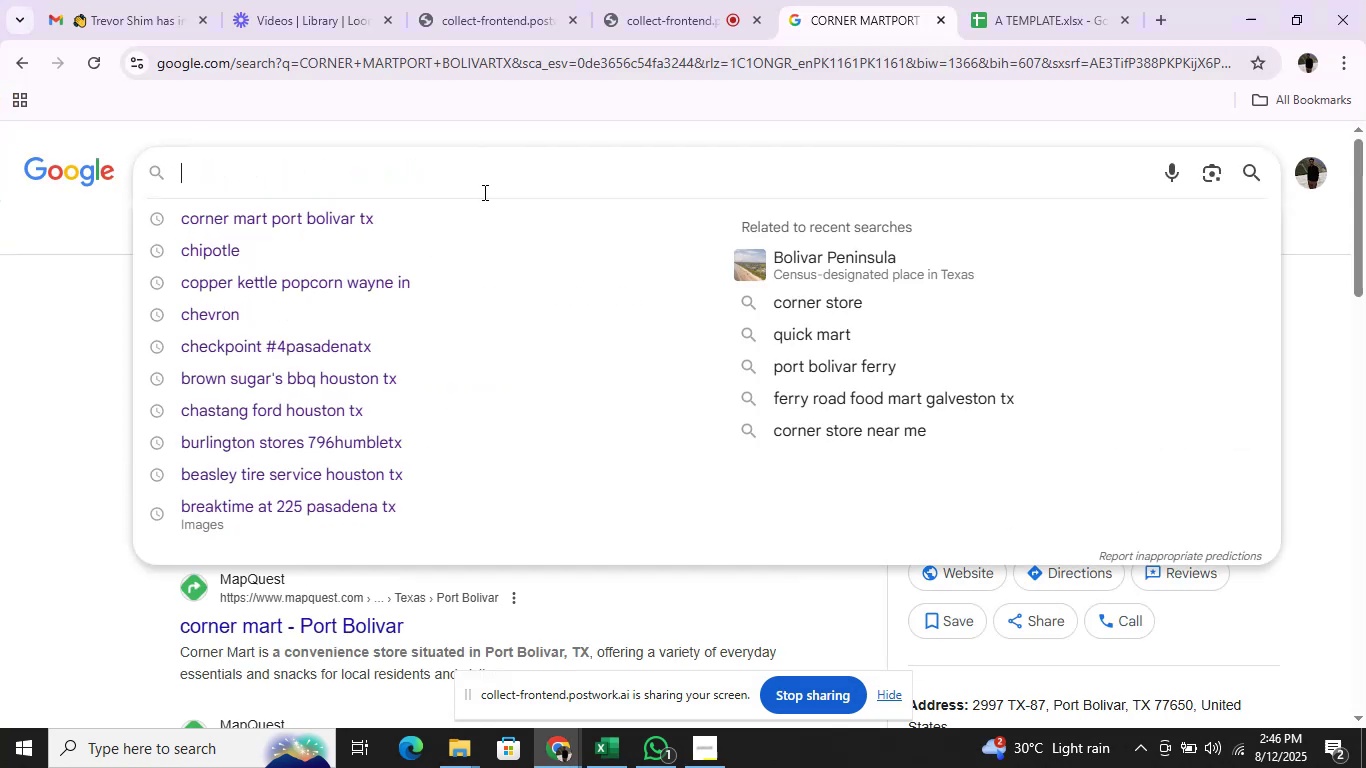 
key(Backspace)
 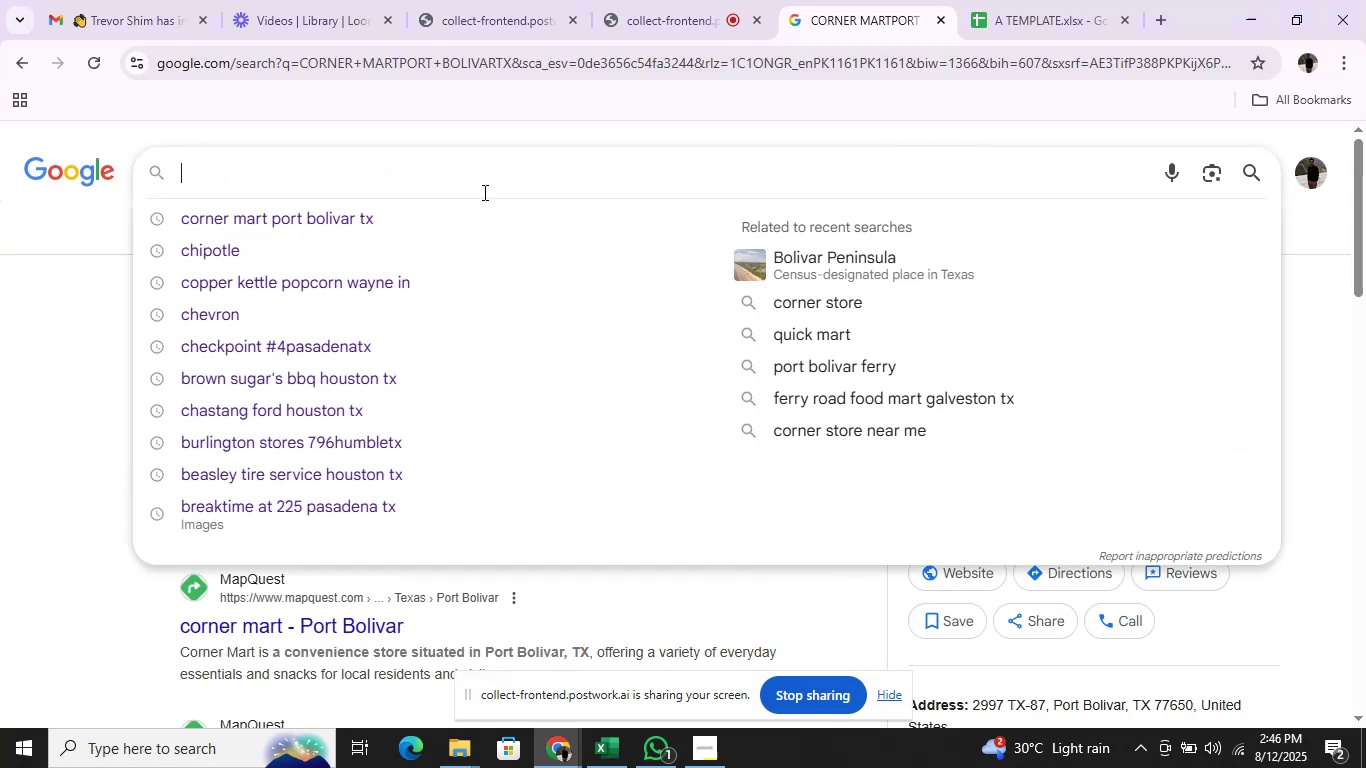 
key(Backspace)
 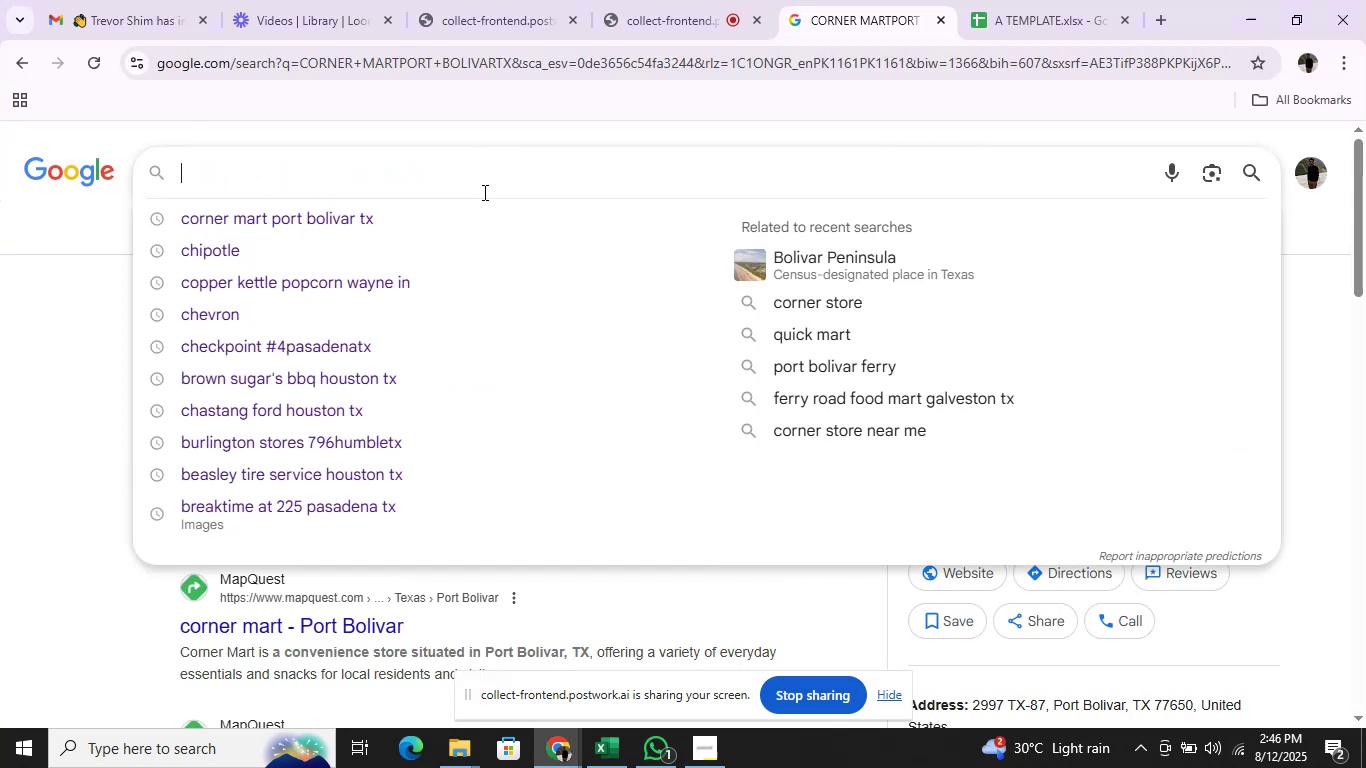 
key(Backspace)
 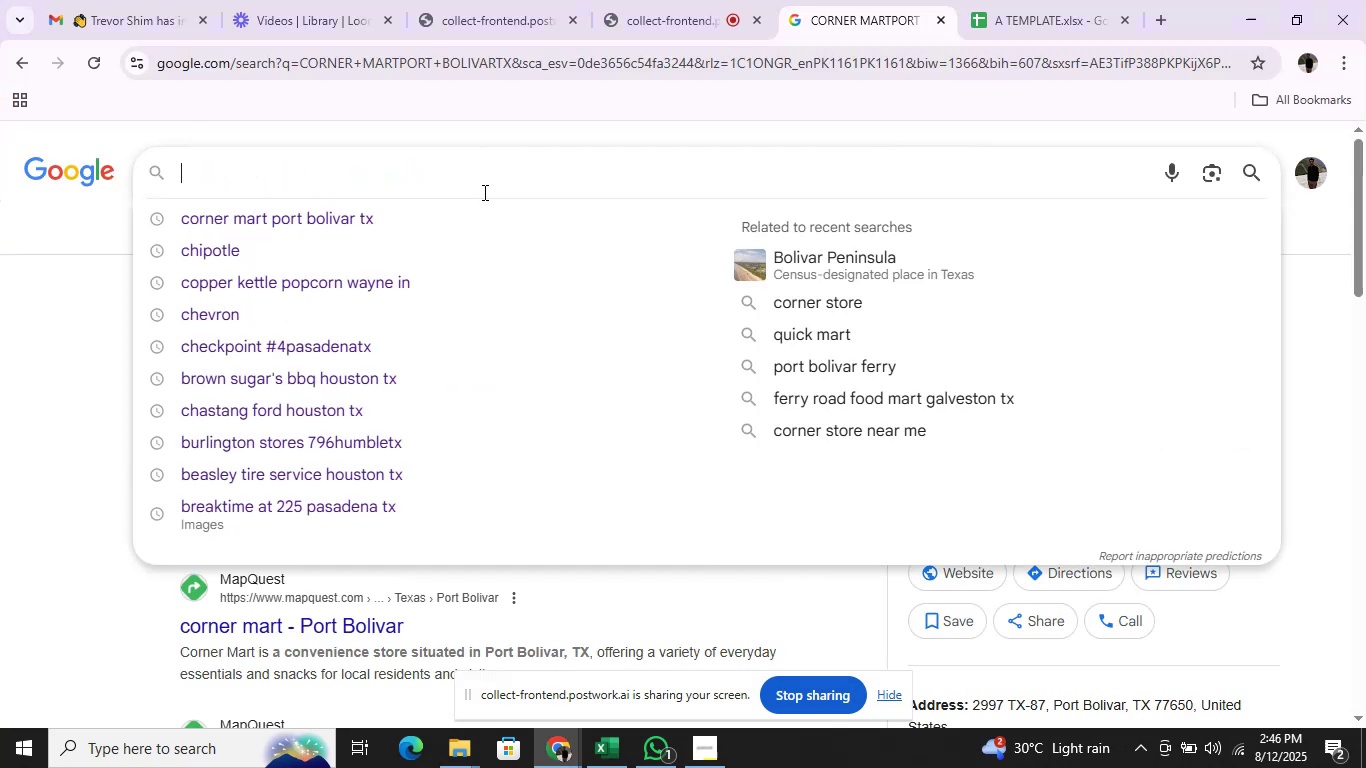 
key(Control+V)
 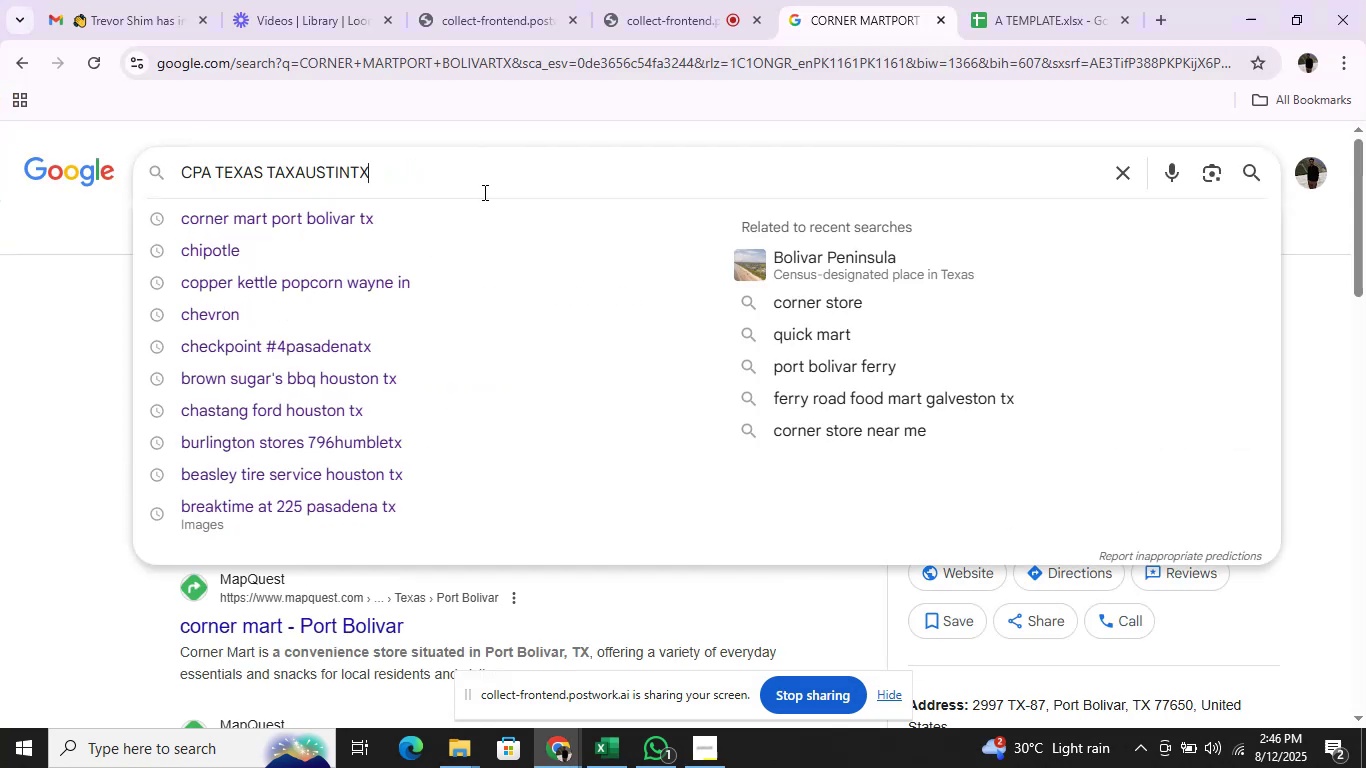 
key(Enter)
 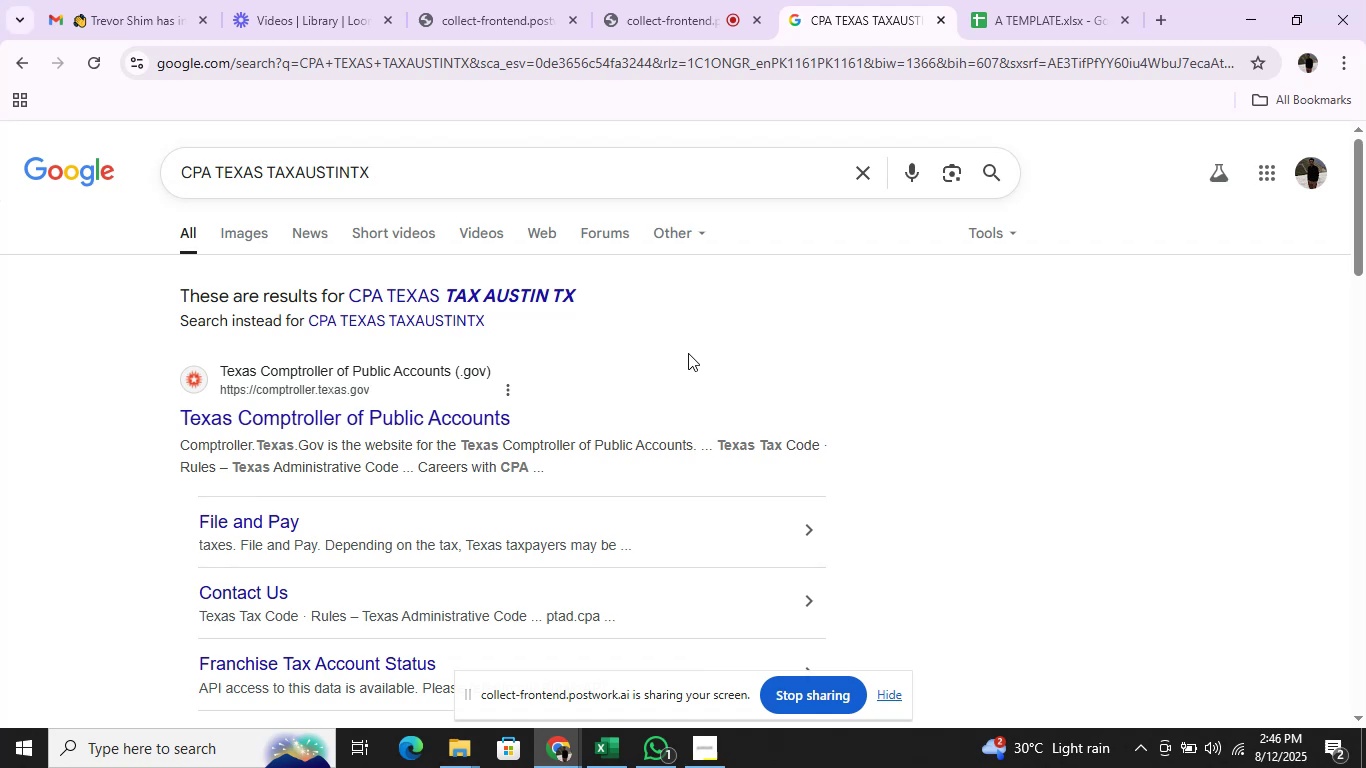 
wait(10.94)
 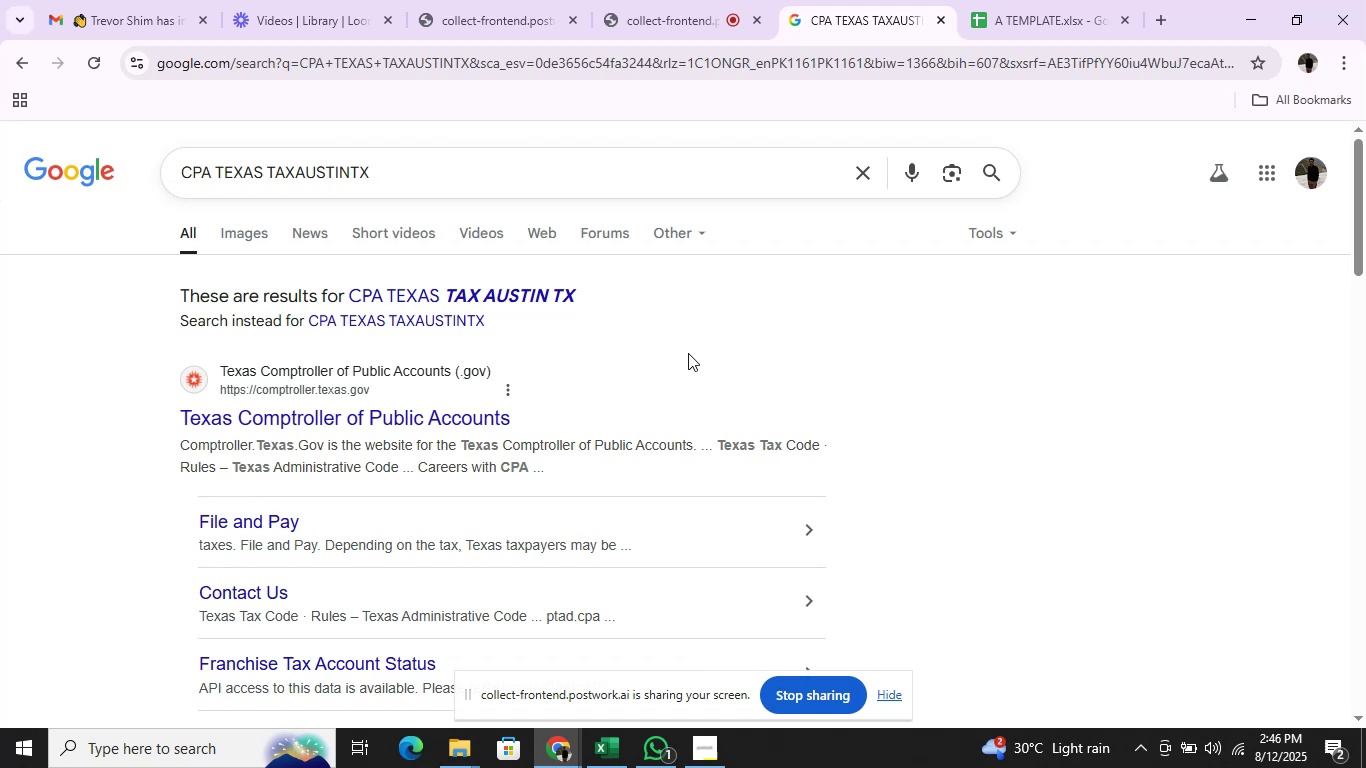 
key(Alt+AltLeft)
 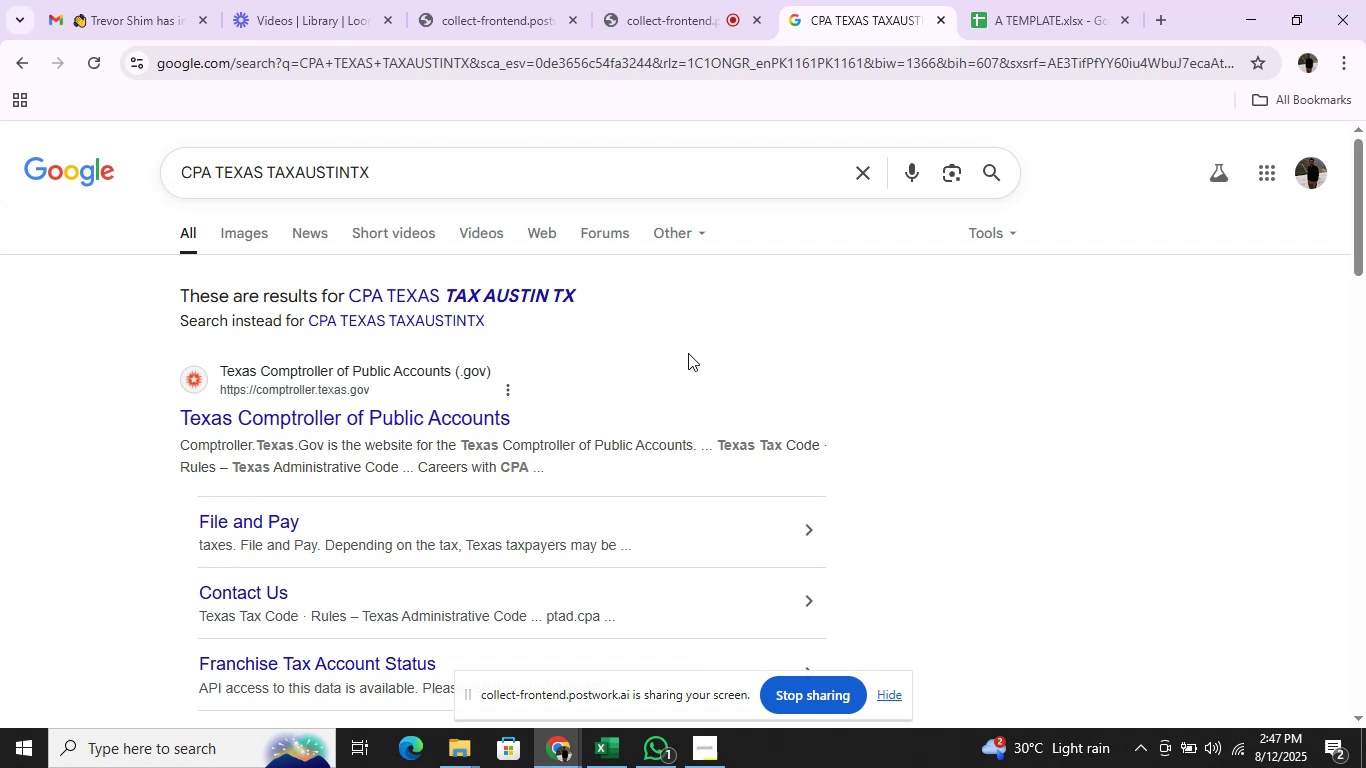 
key(Alt+Tab)
 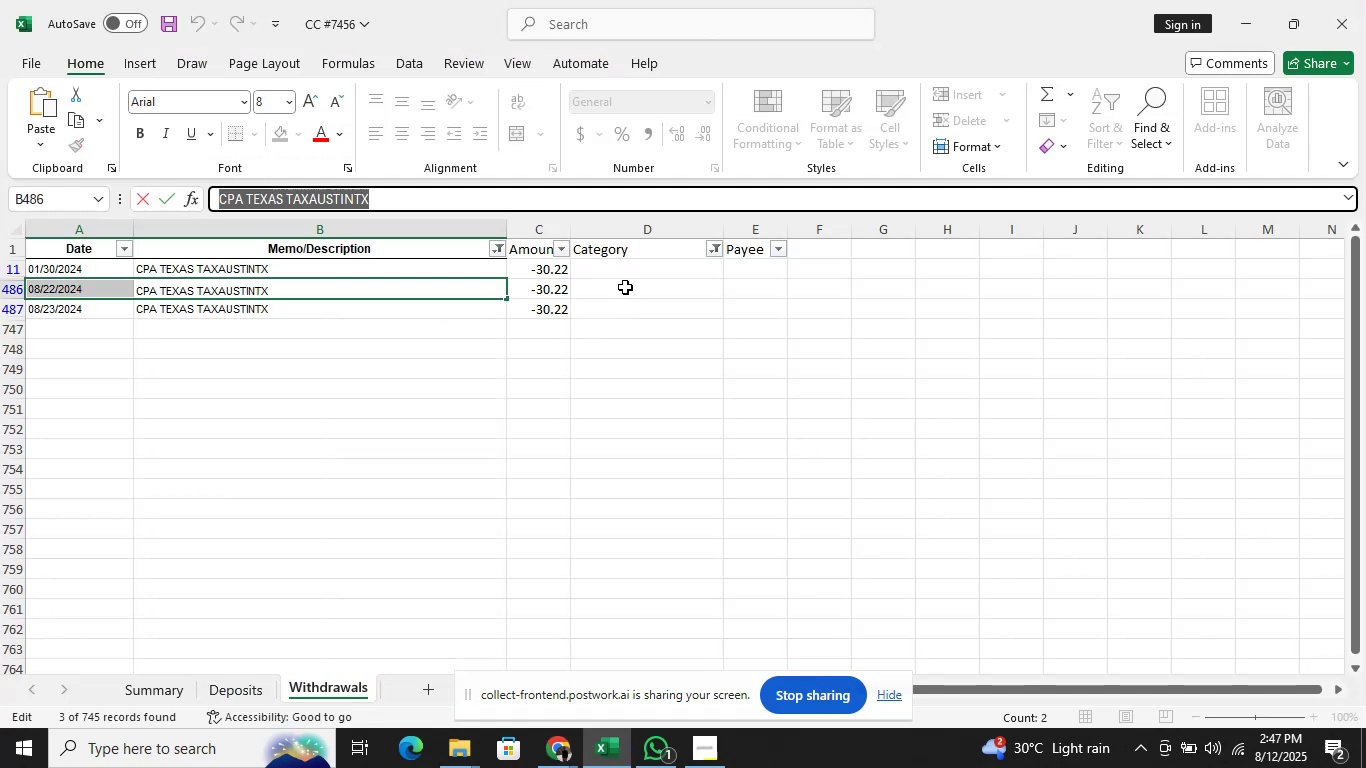 
left_click([615, 260])
 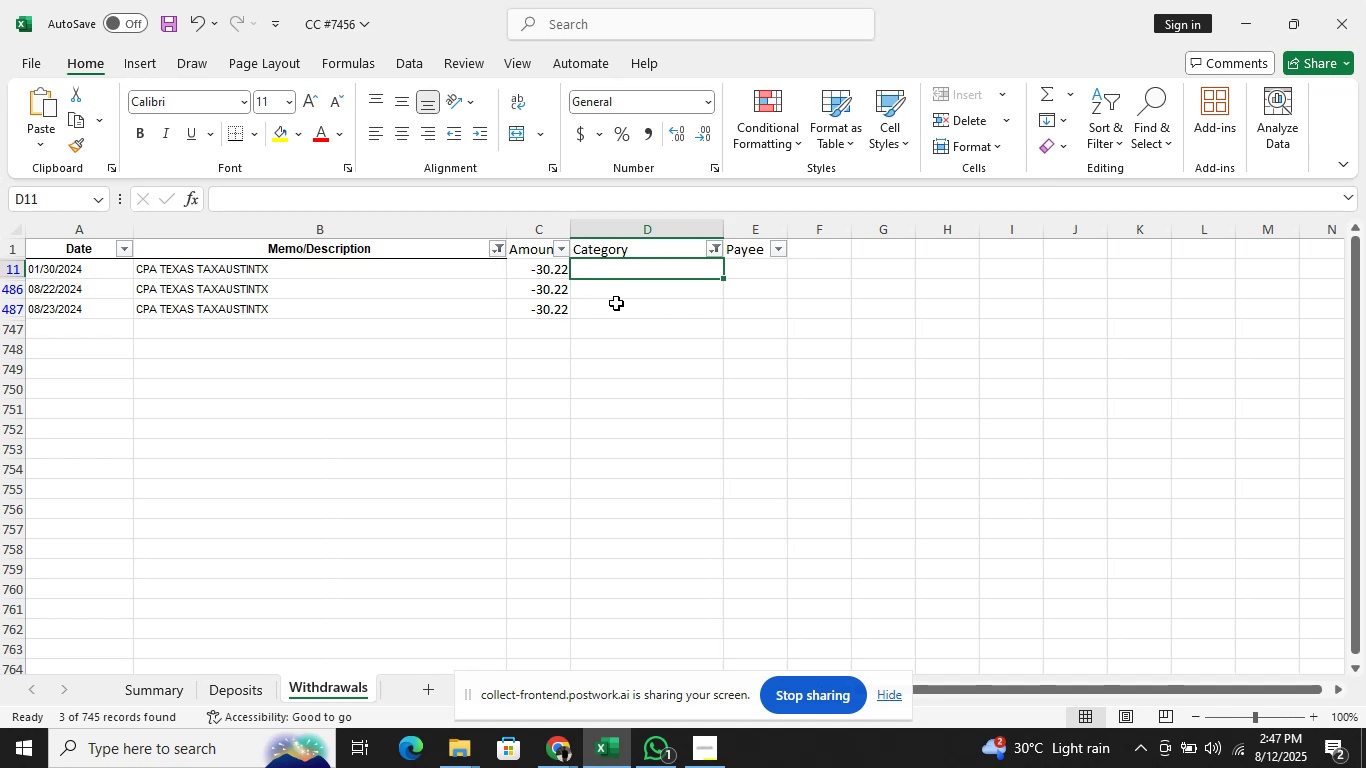 
type(Dua)
 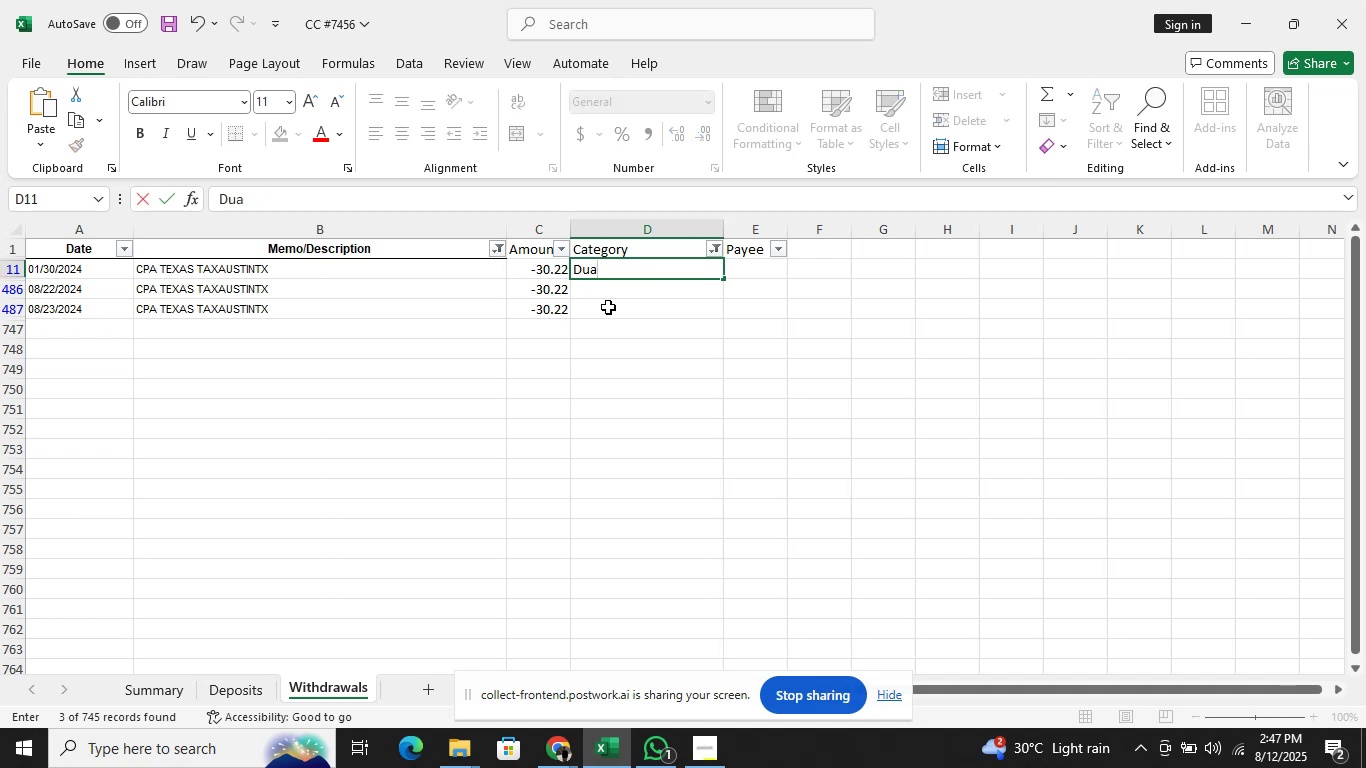 
key(Enter)
 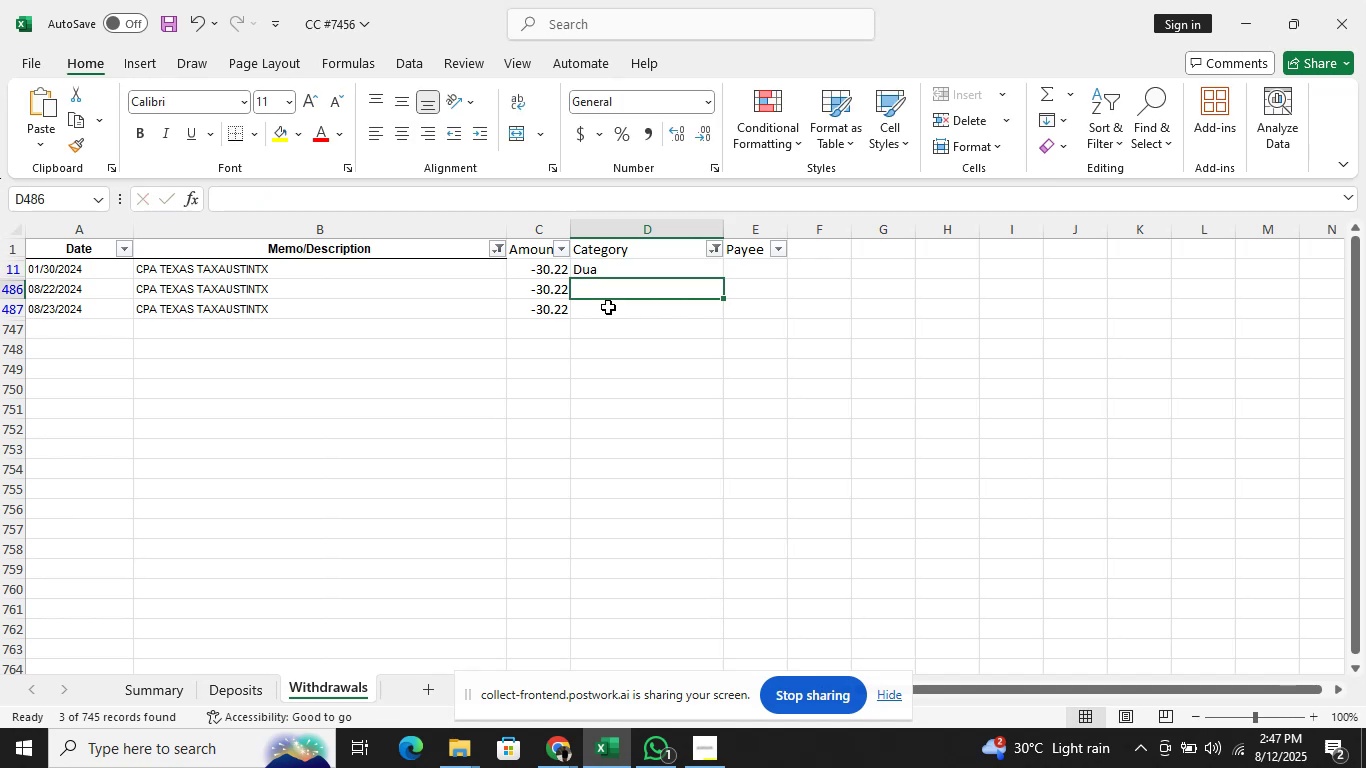 
key(ArrowUp)
 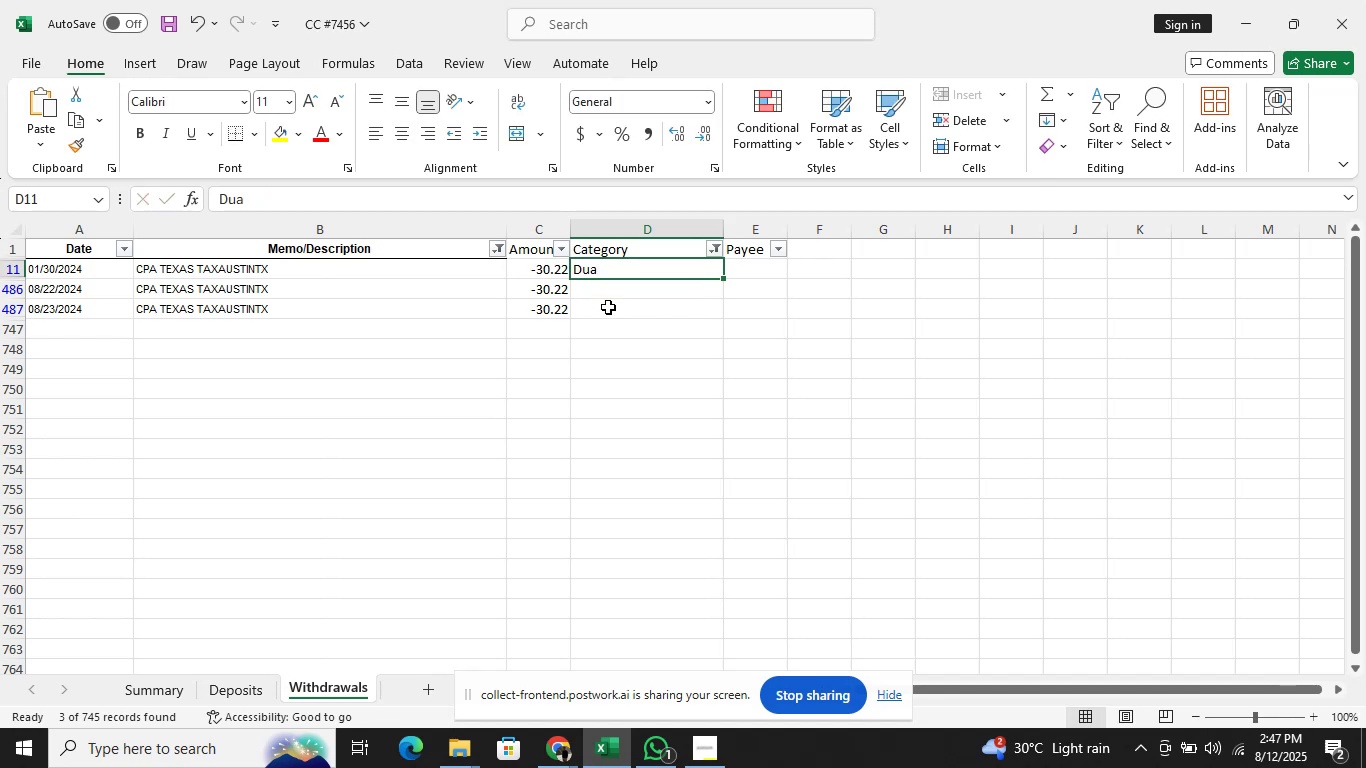 
type(\)
key(Backspace)
key(Backspace)
key(Backspace)
type(due)
 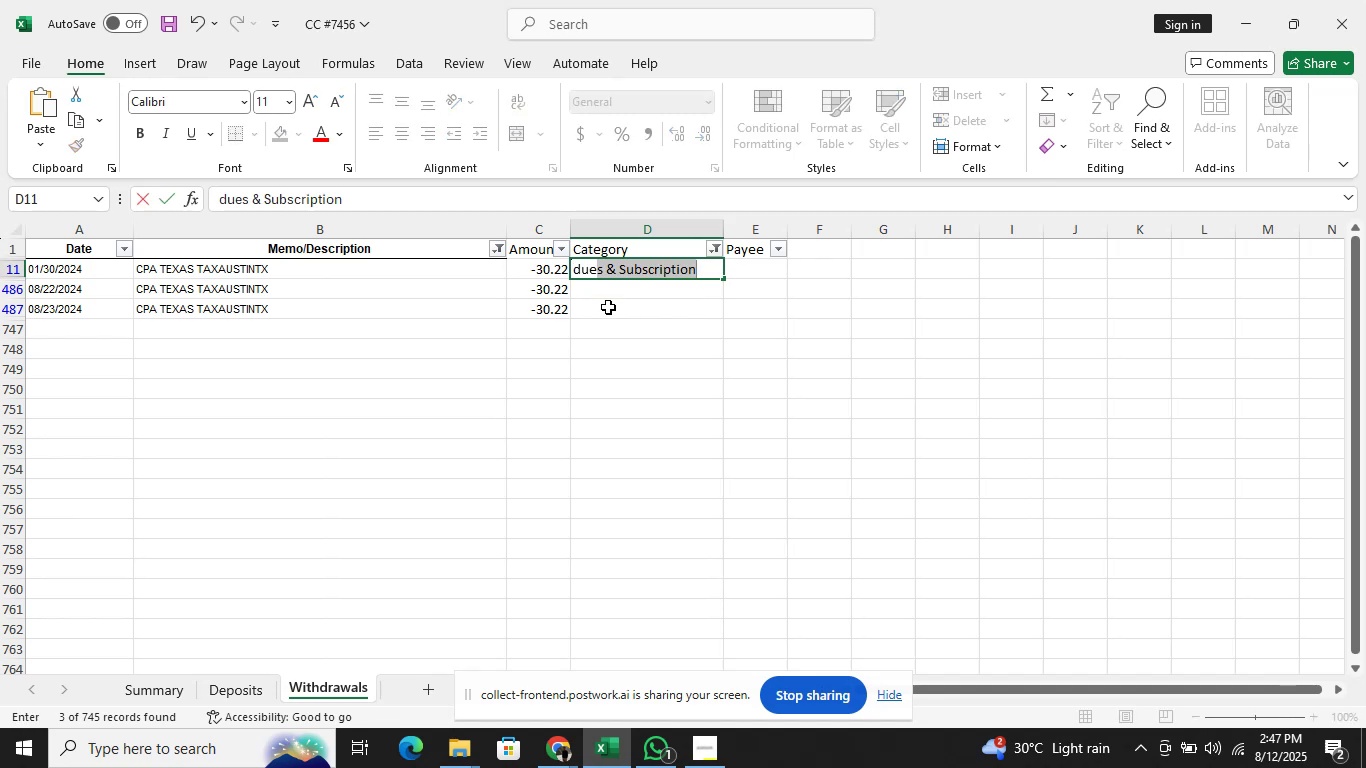 
key(Enter)
 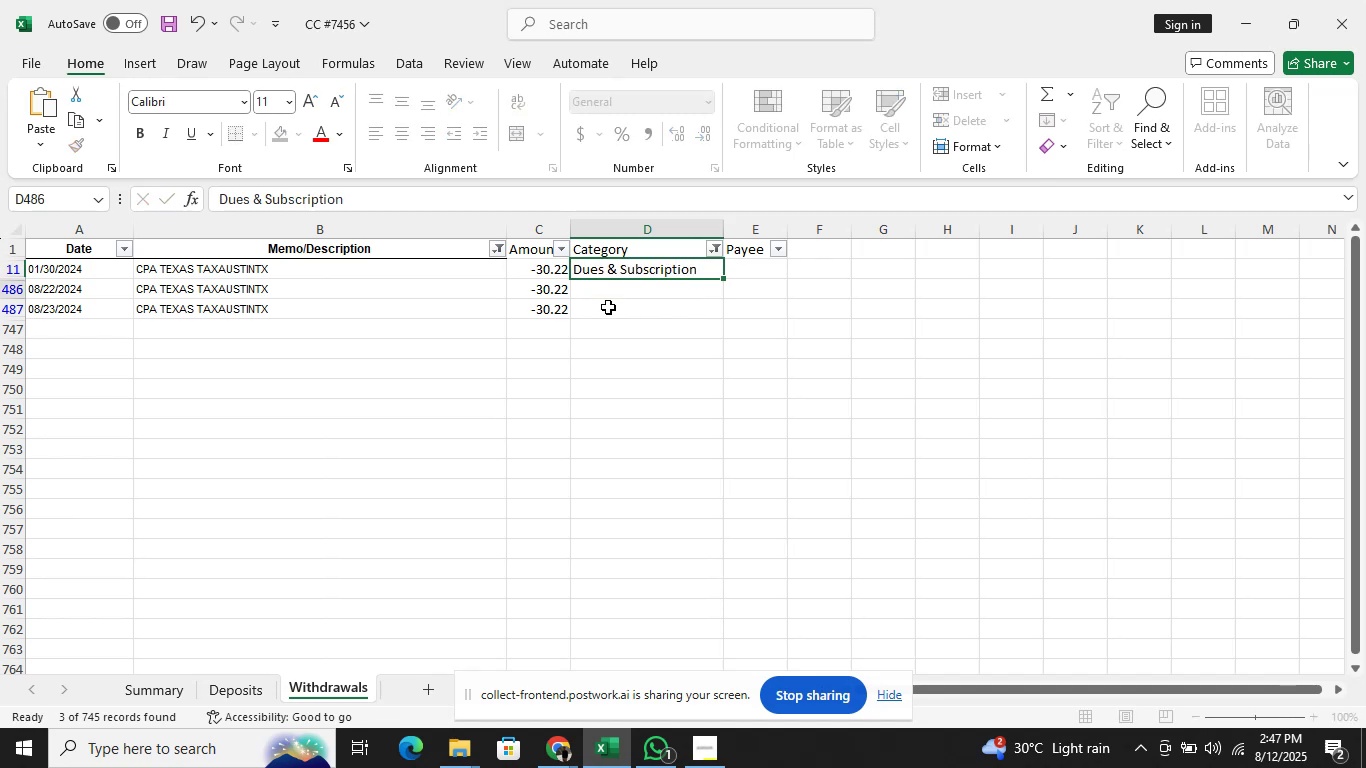 
key(ArrowUp)
 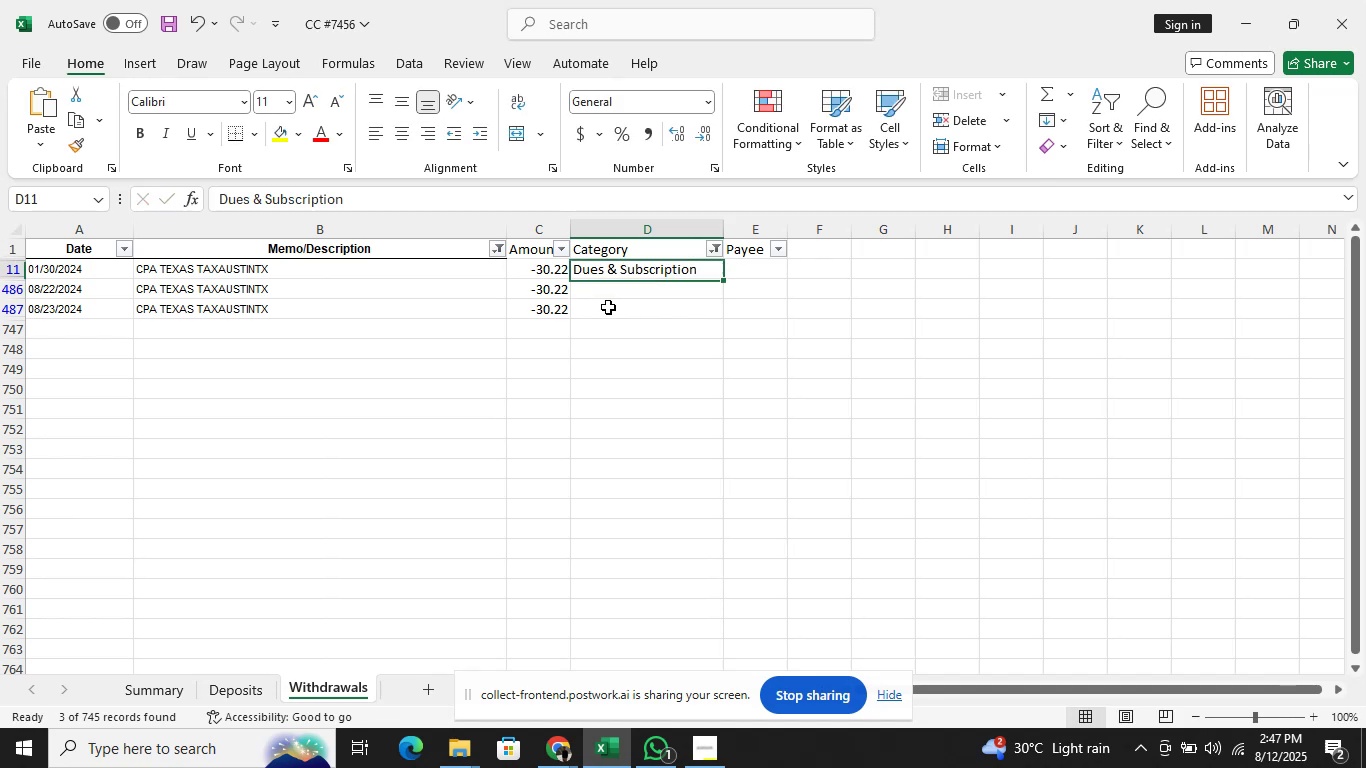 
key(Shift+ArrowDown)
 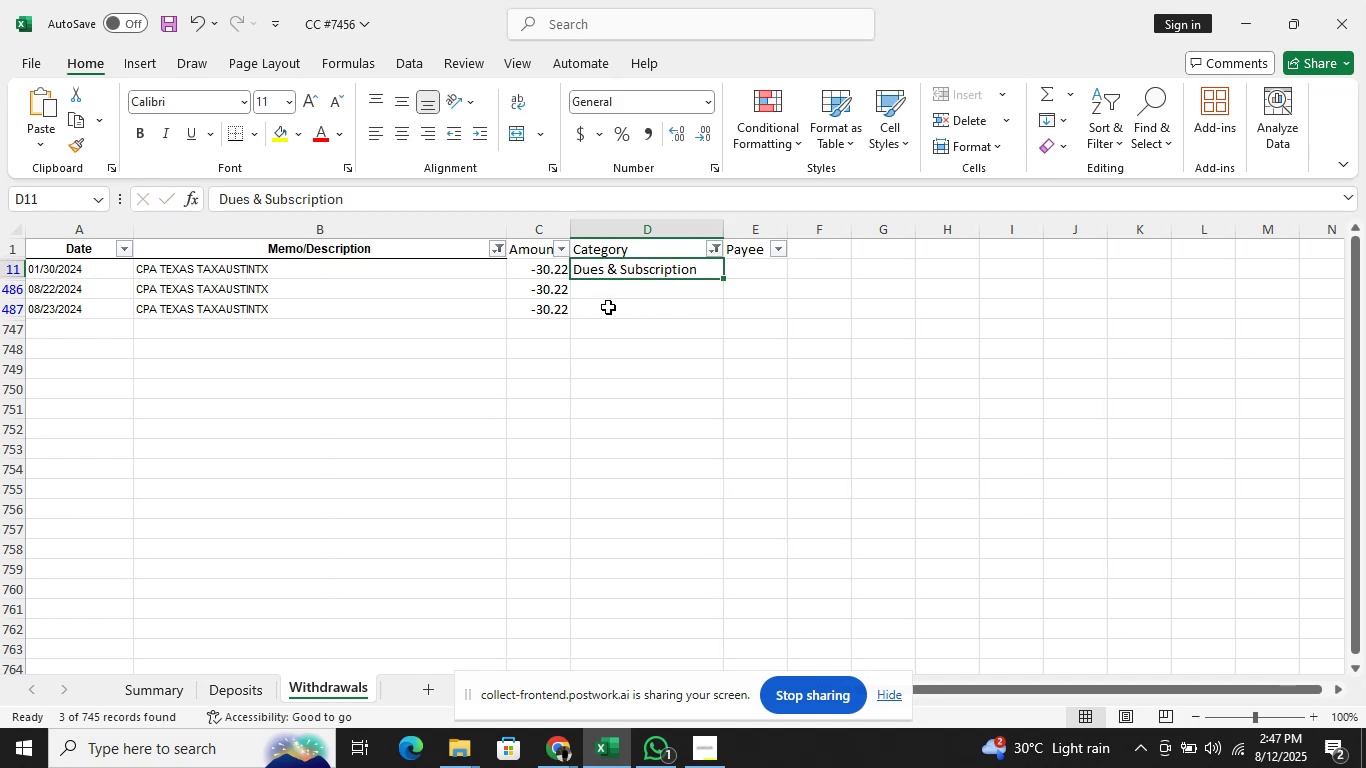 
key(Shift+ArrowDown)
 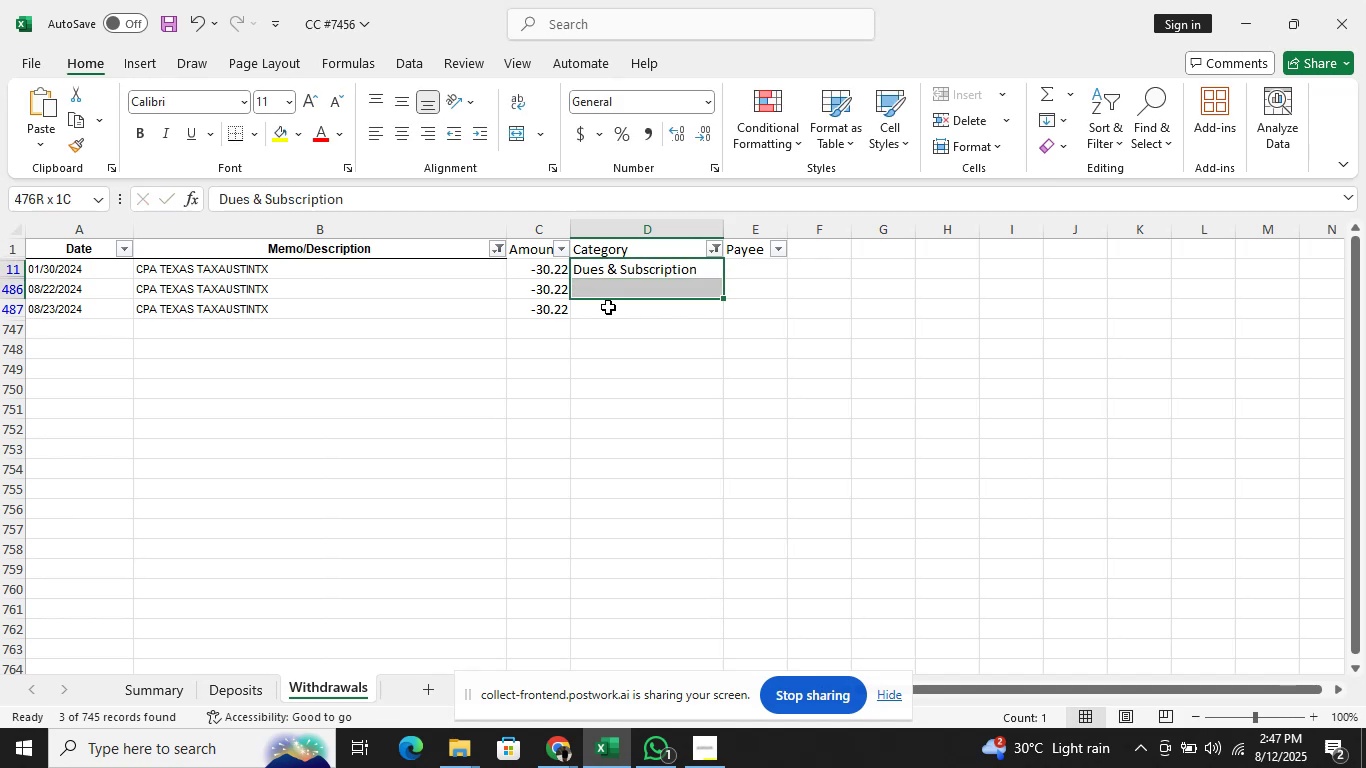 
key(Shift+ArrowDown)
 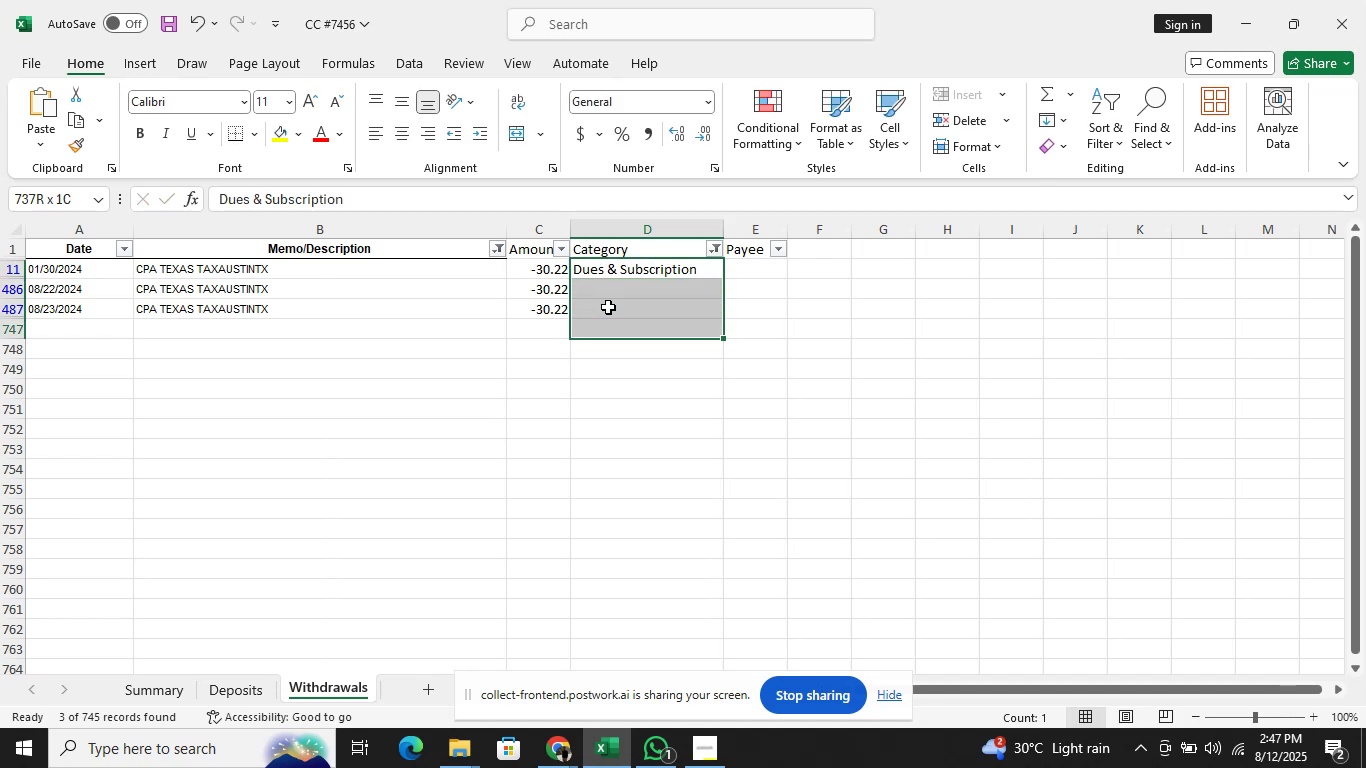 
key(Shift+ShiftLeft)
 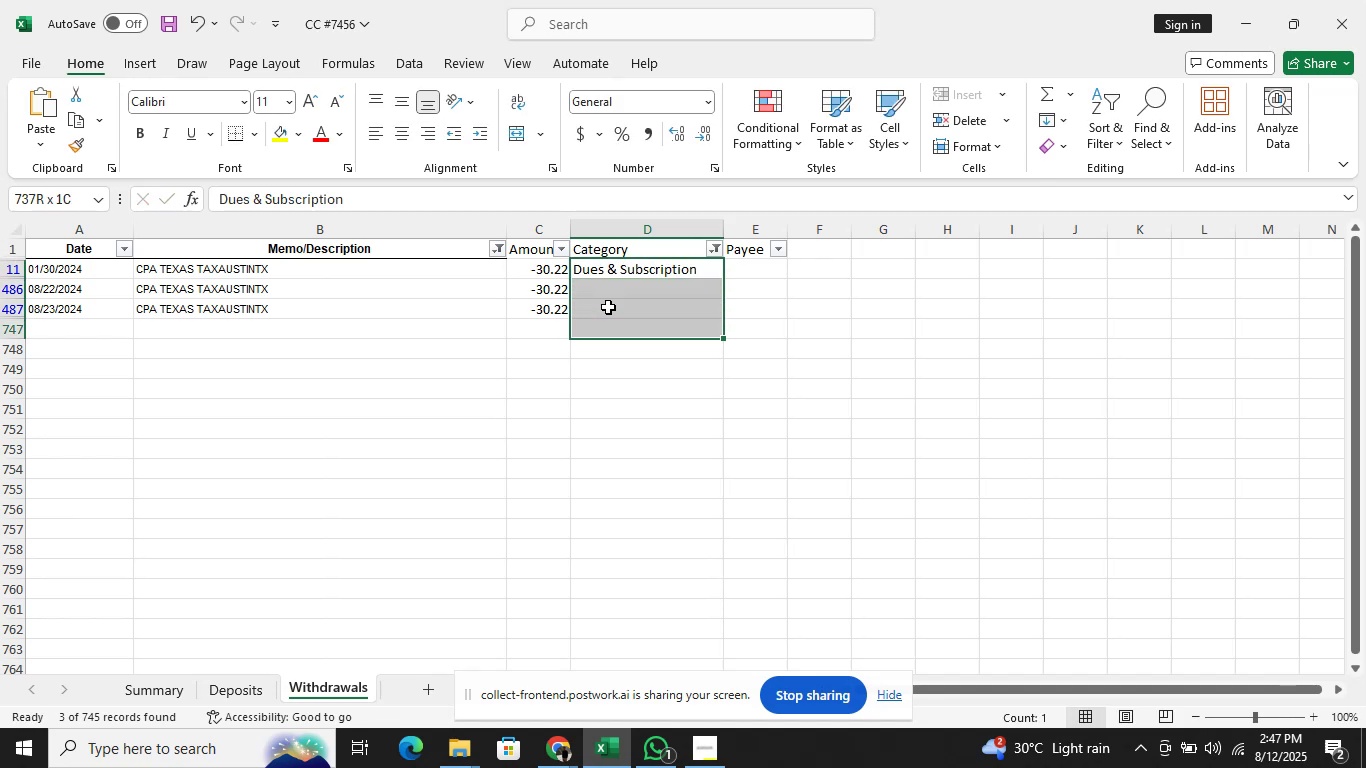 
key(Shift+ArrowUp)
 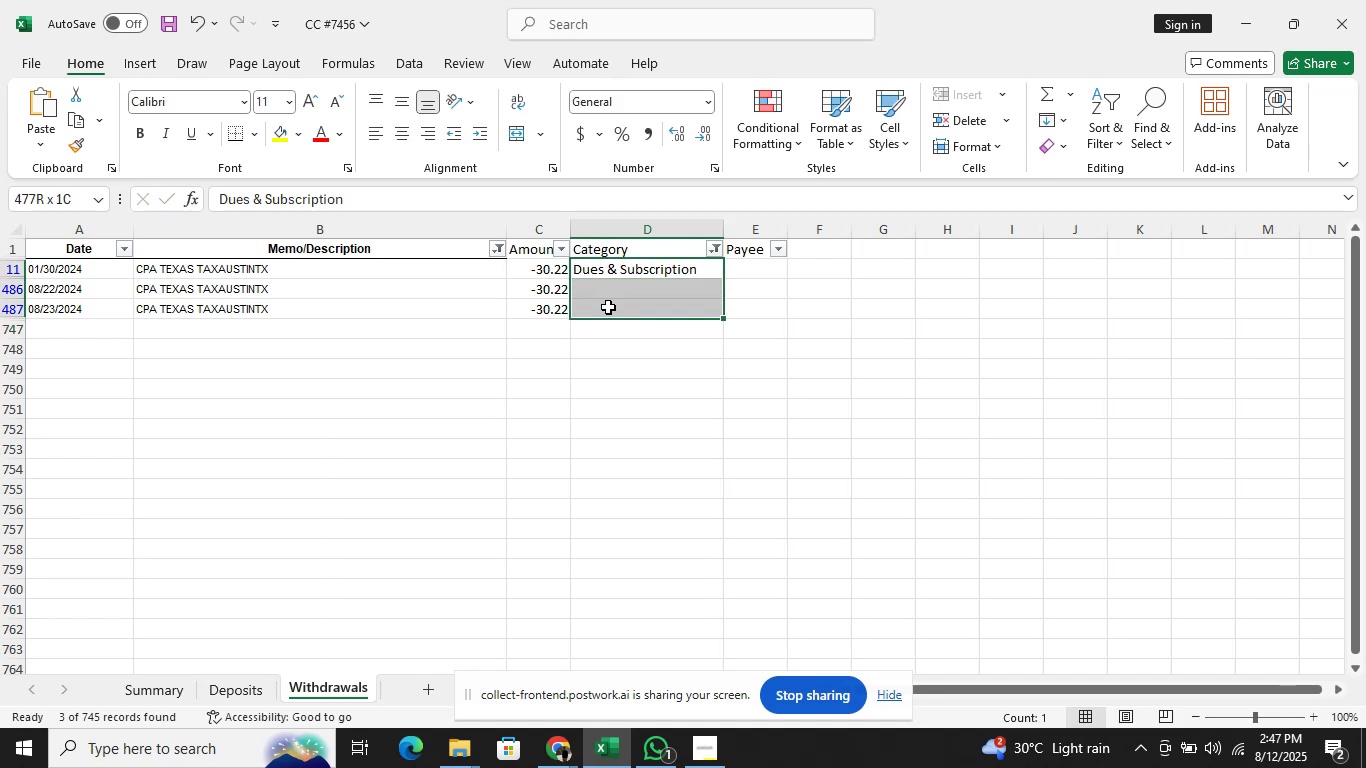 
key(Control+D)
 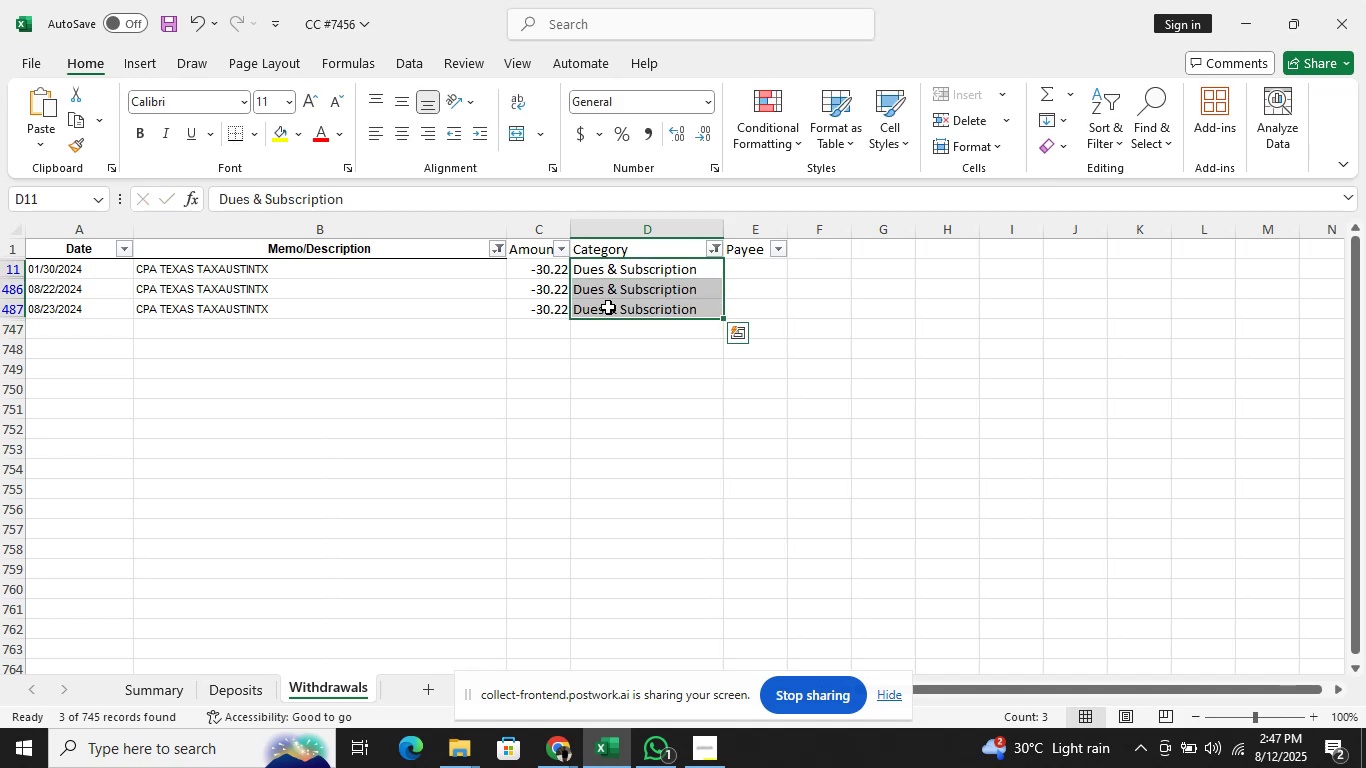 
key(Alt+AltLeft)
 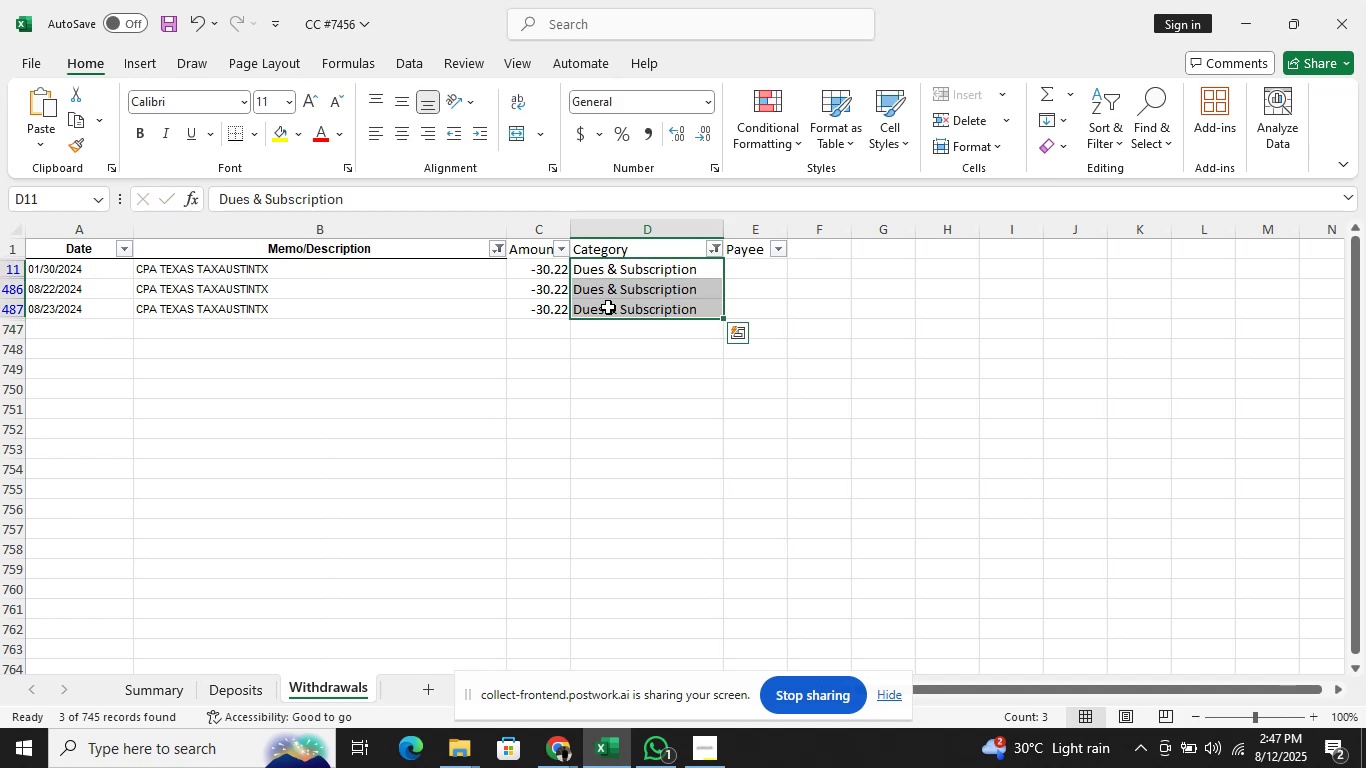 
key(Alt+Tab)
 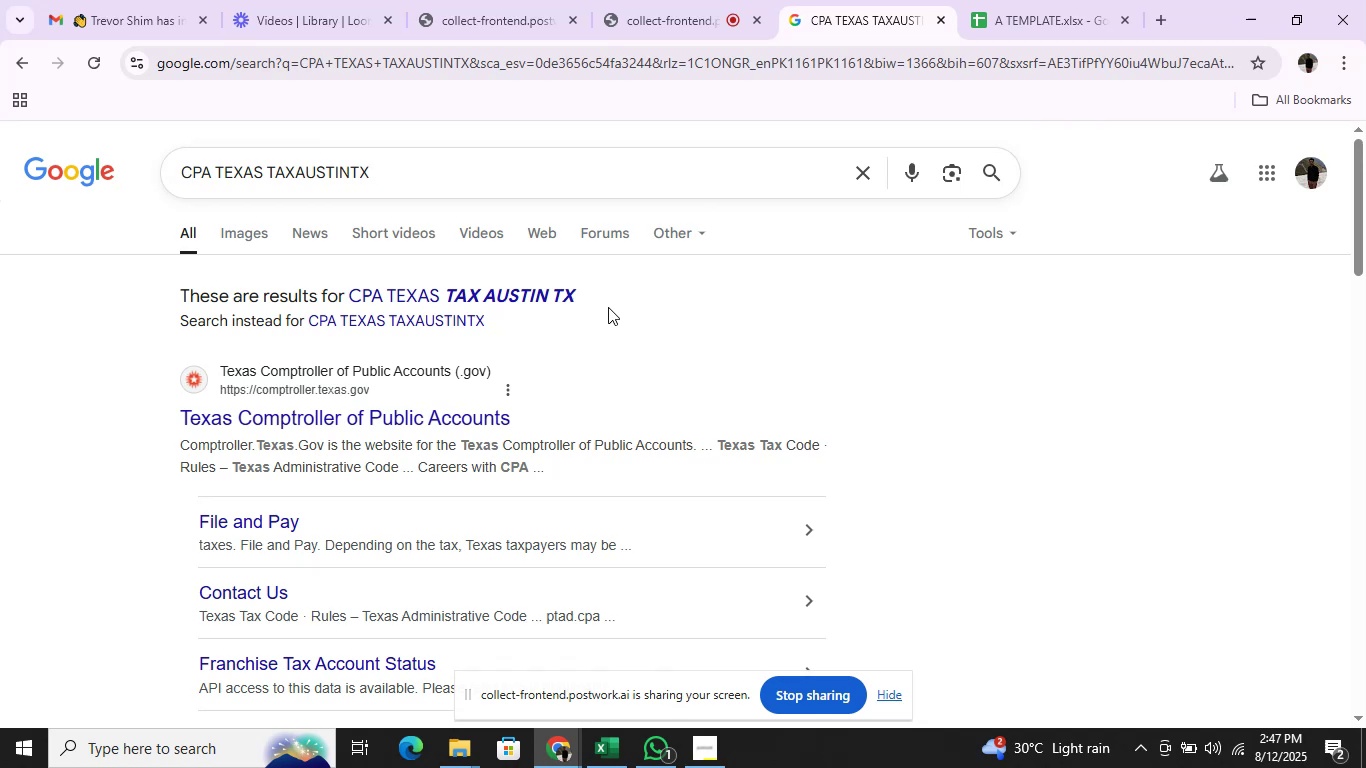 
key(Alt+AltLeft)
 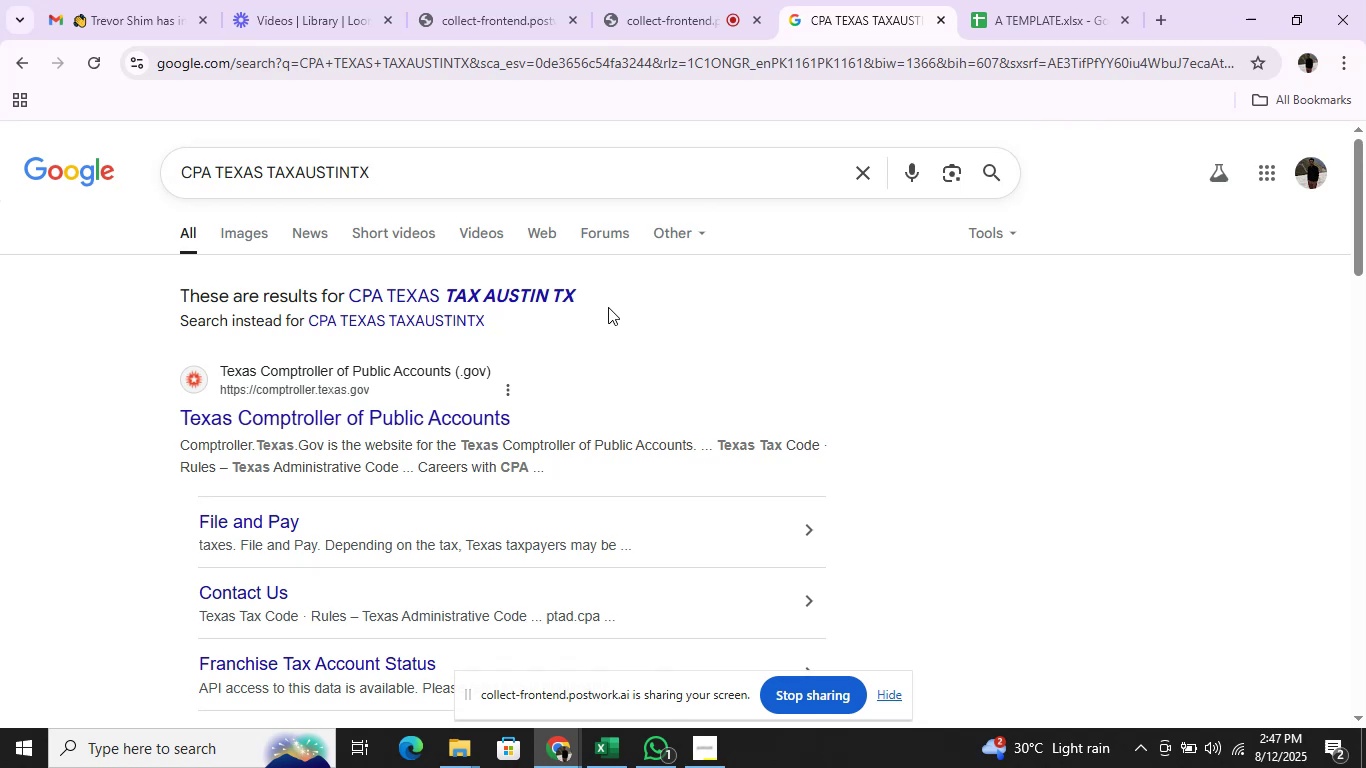 
key(Alt+Tab)
 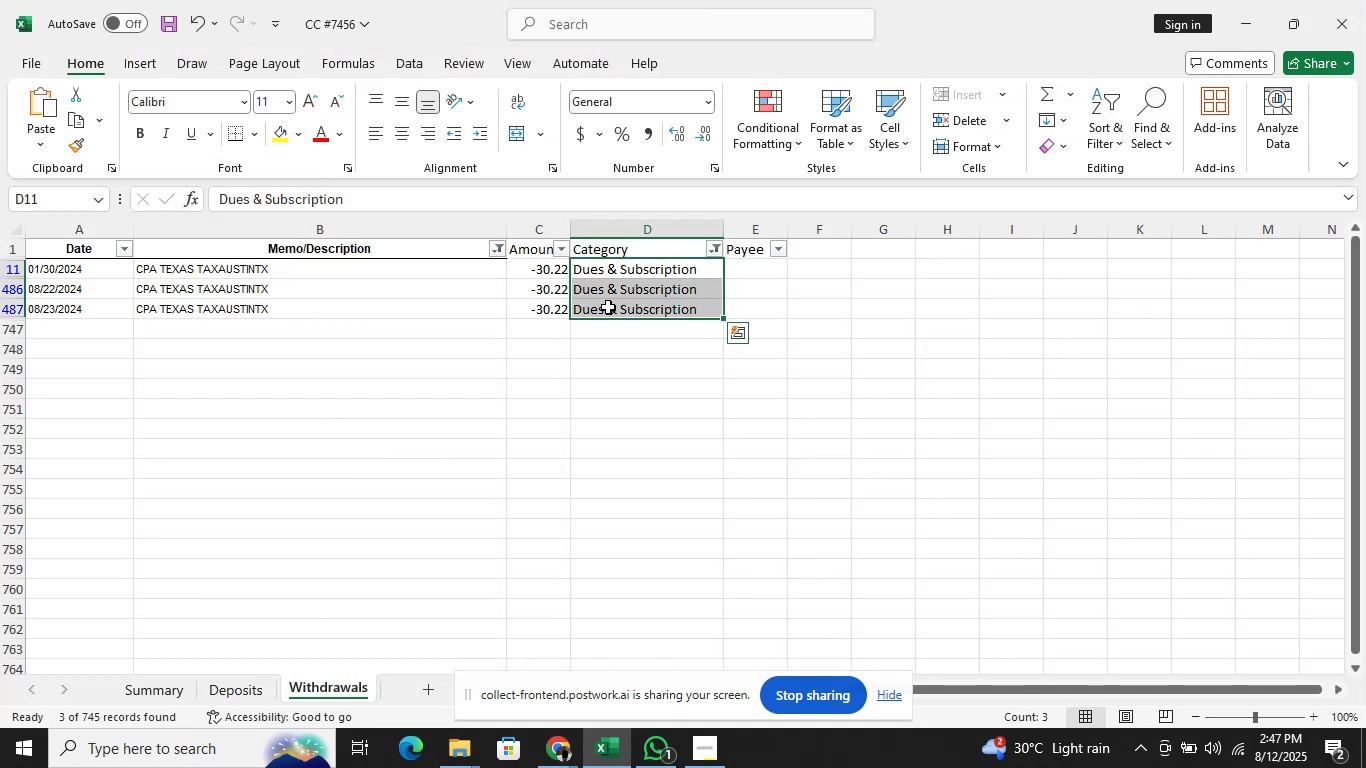 
key(ArrowUp)
 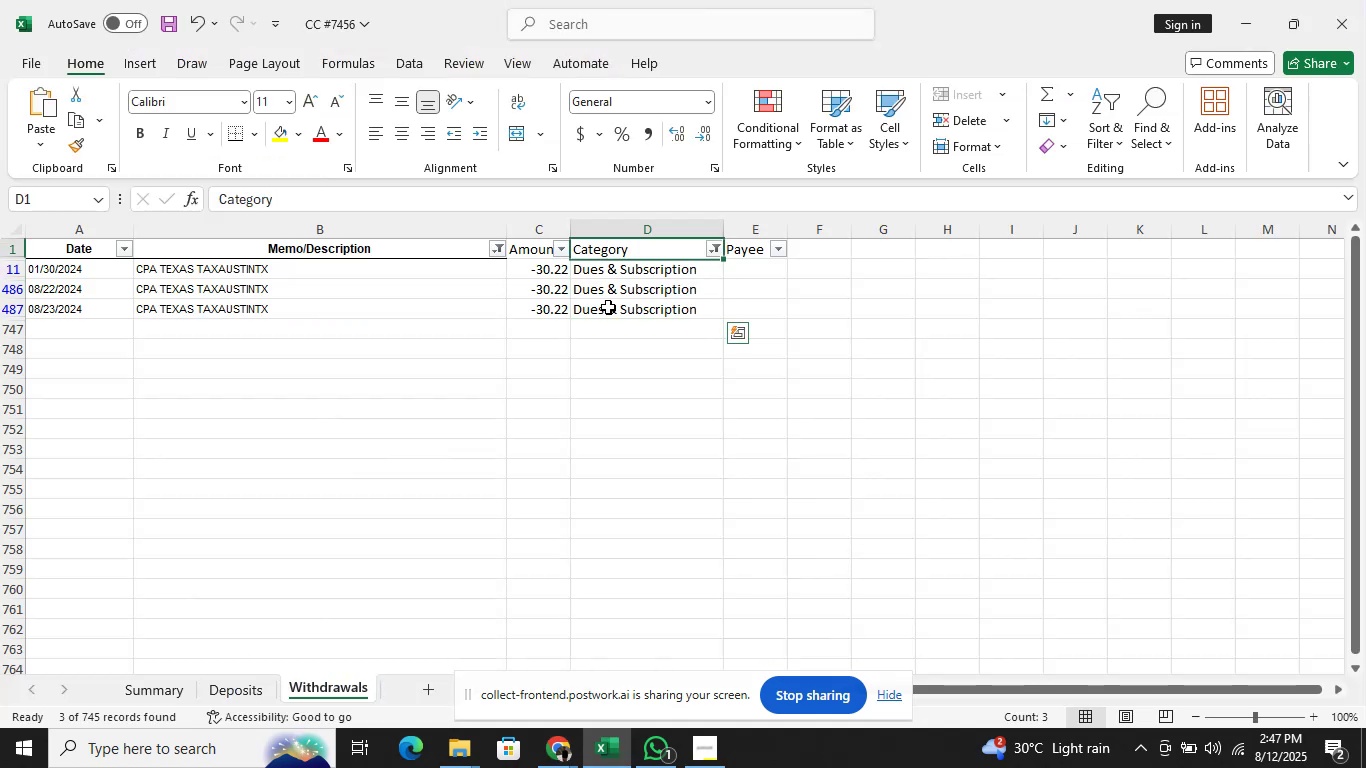 
key(ArrowRight)
 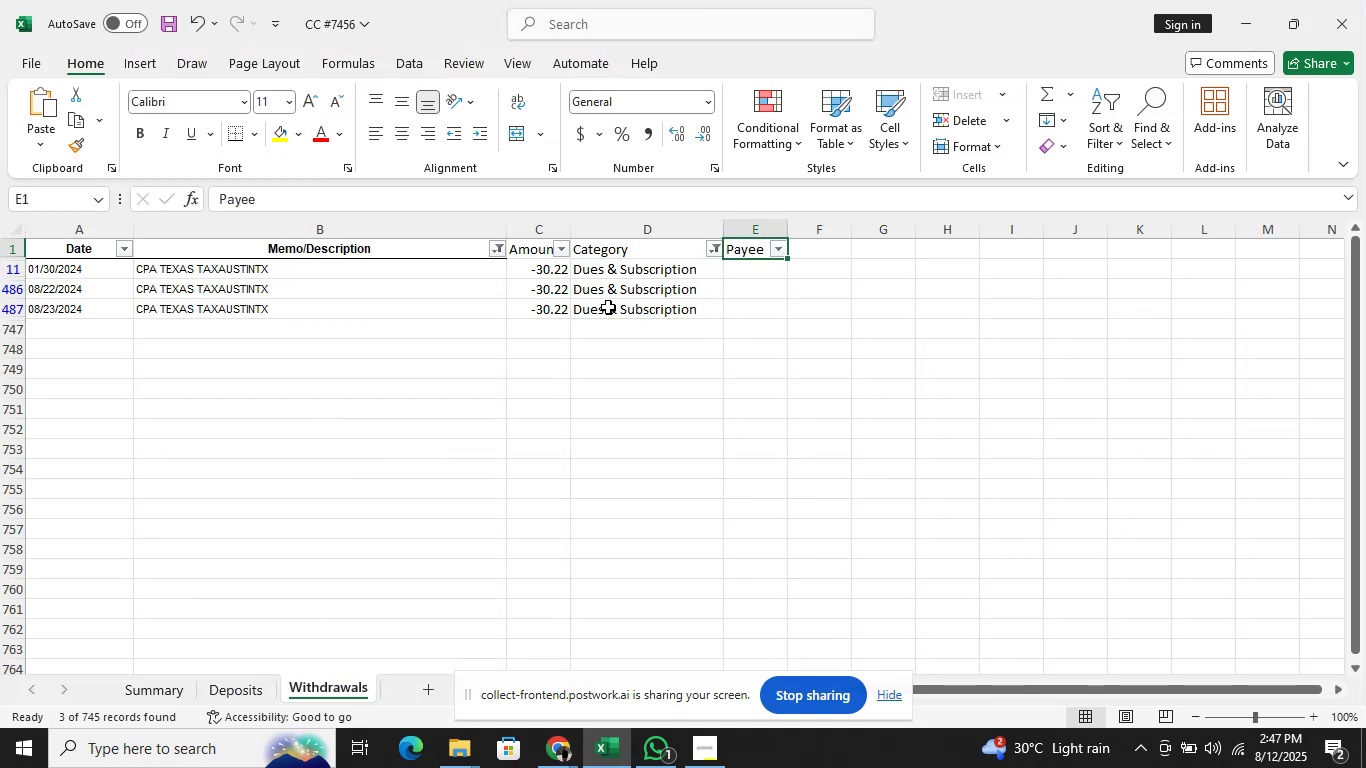 
key(ArrowDown)
 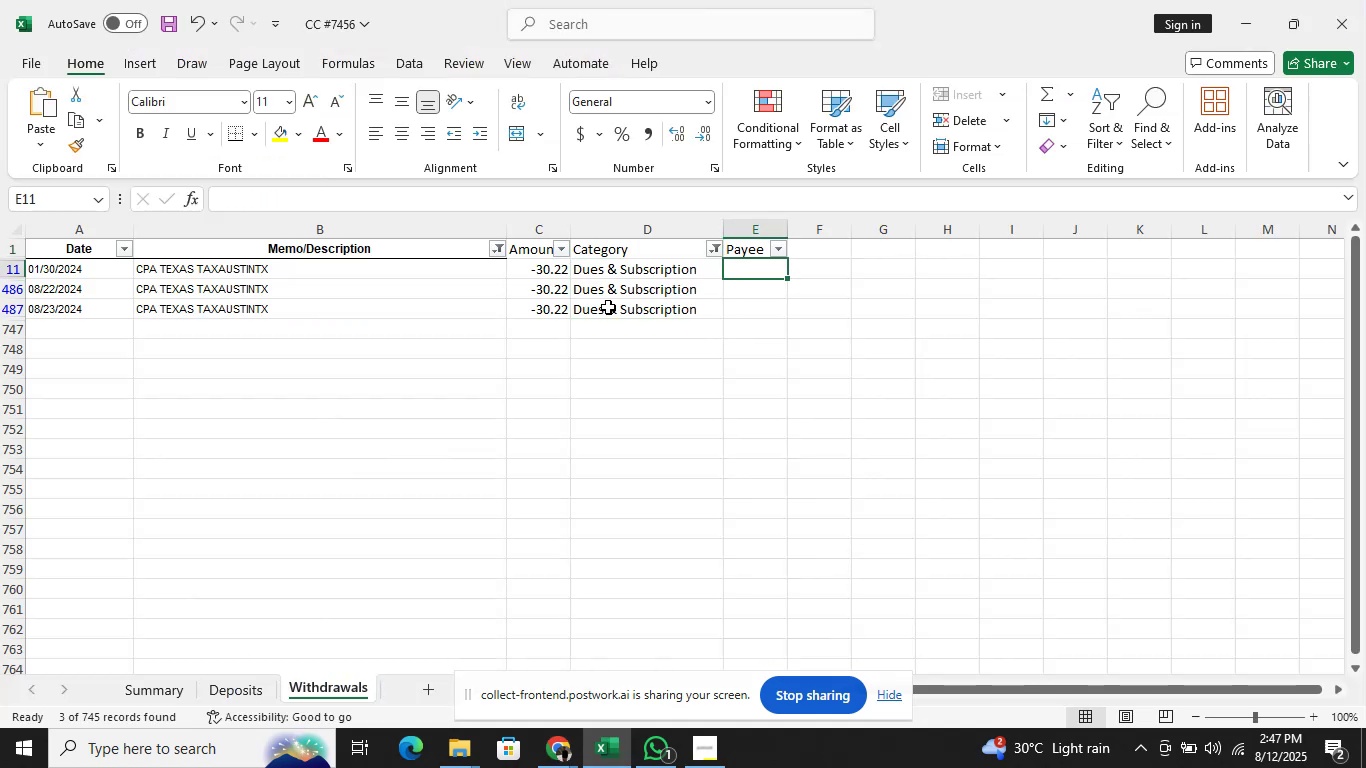 
type(CPA TEe)
key(Backspace)
key(Backspace)
type(exas)
 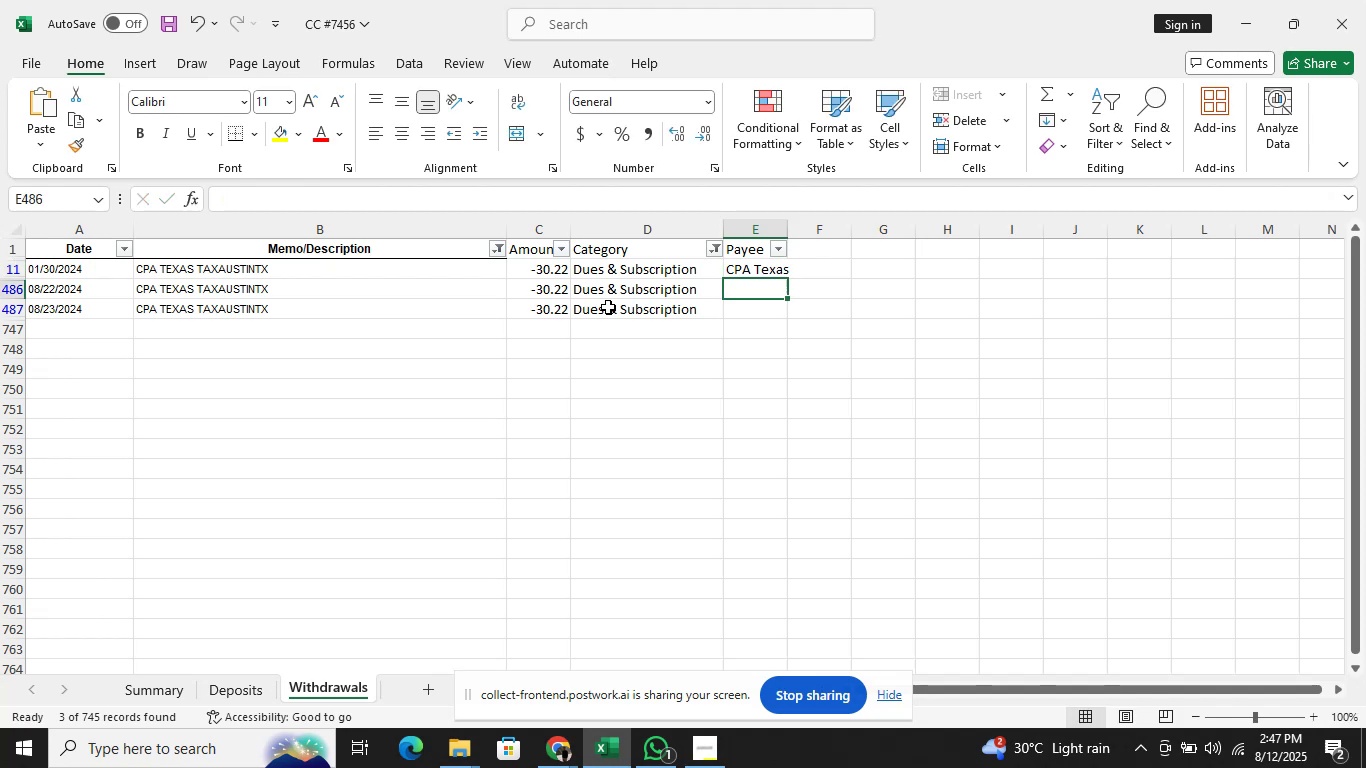 
 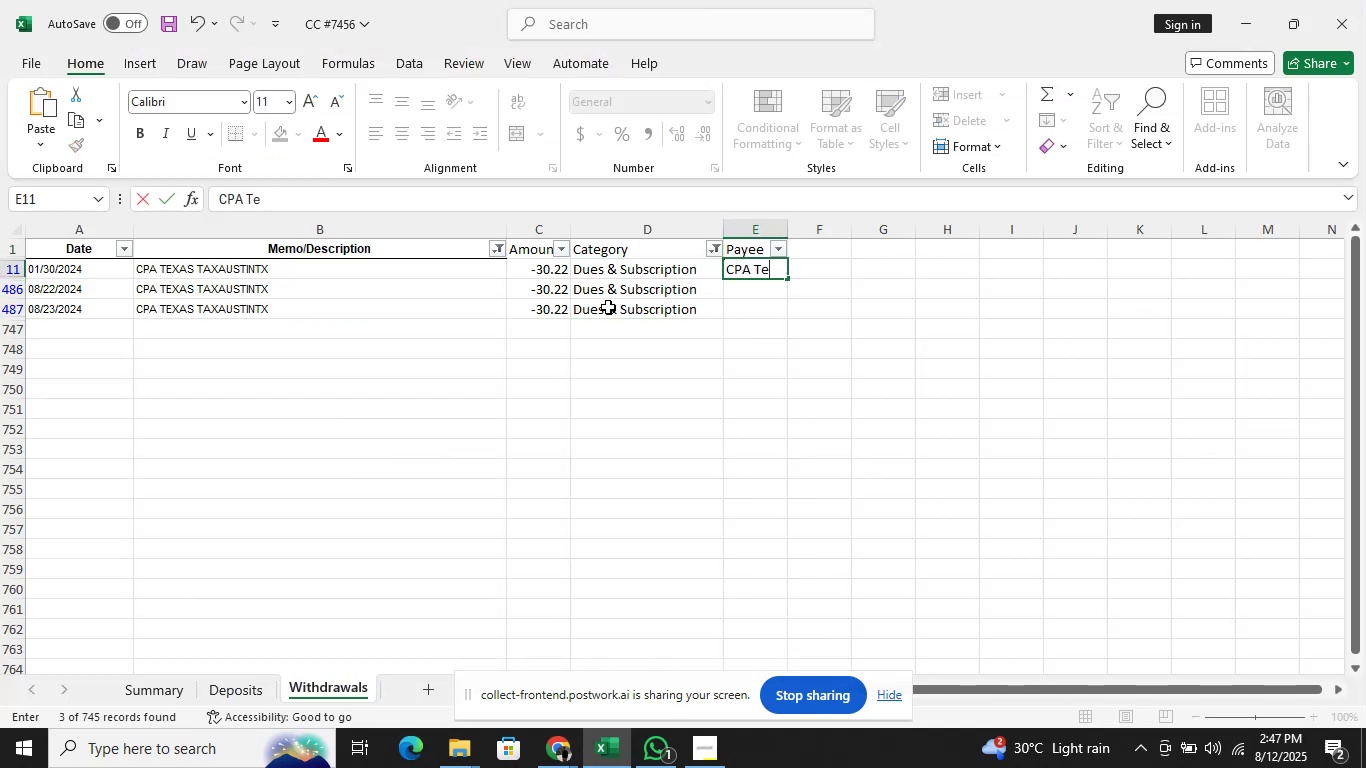 
key(Enter)
 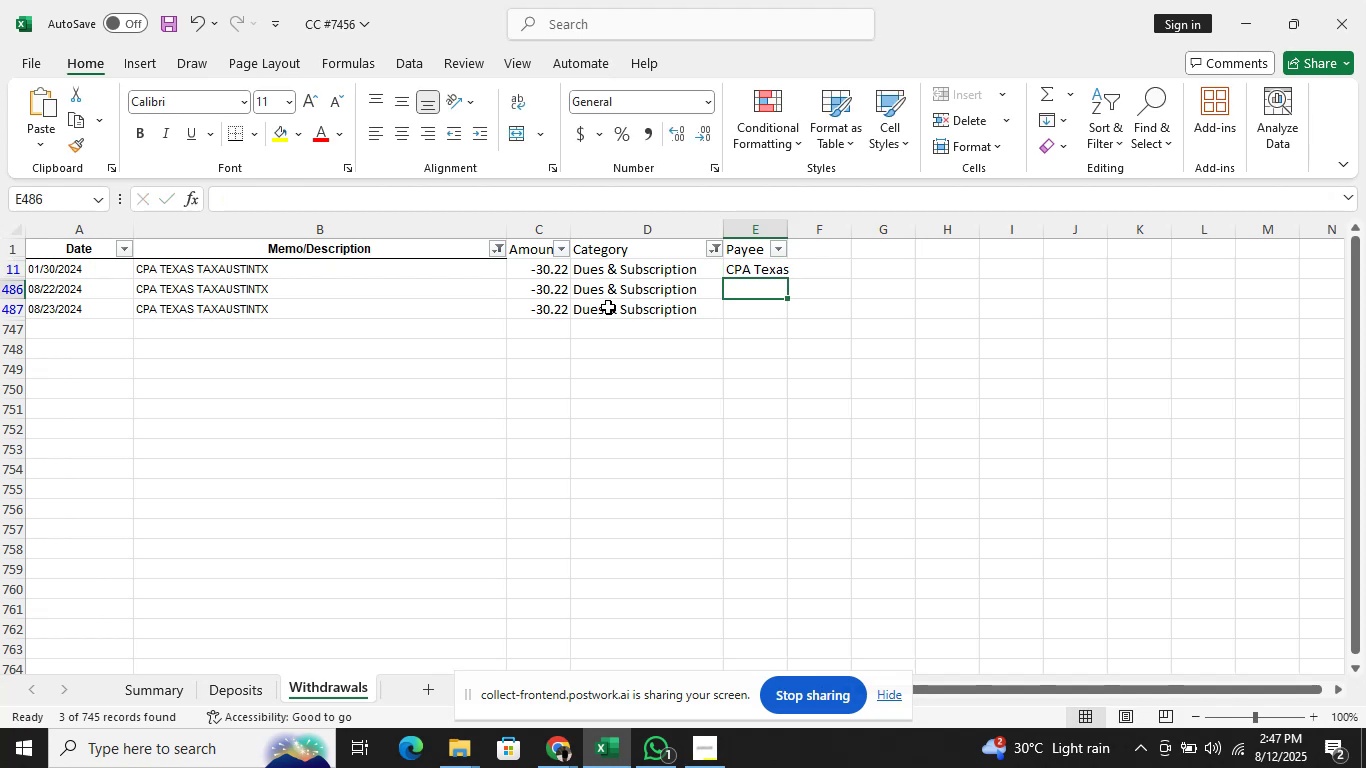 
key(ArrowUp)
 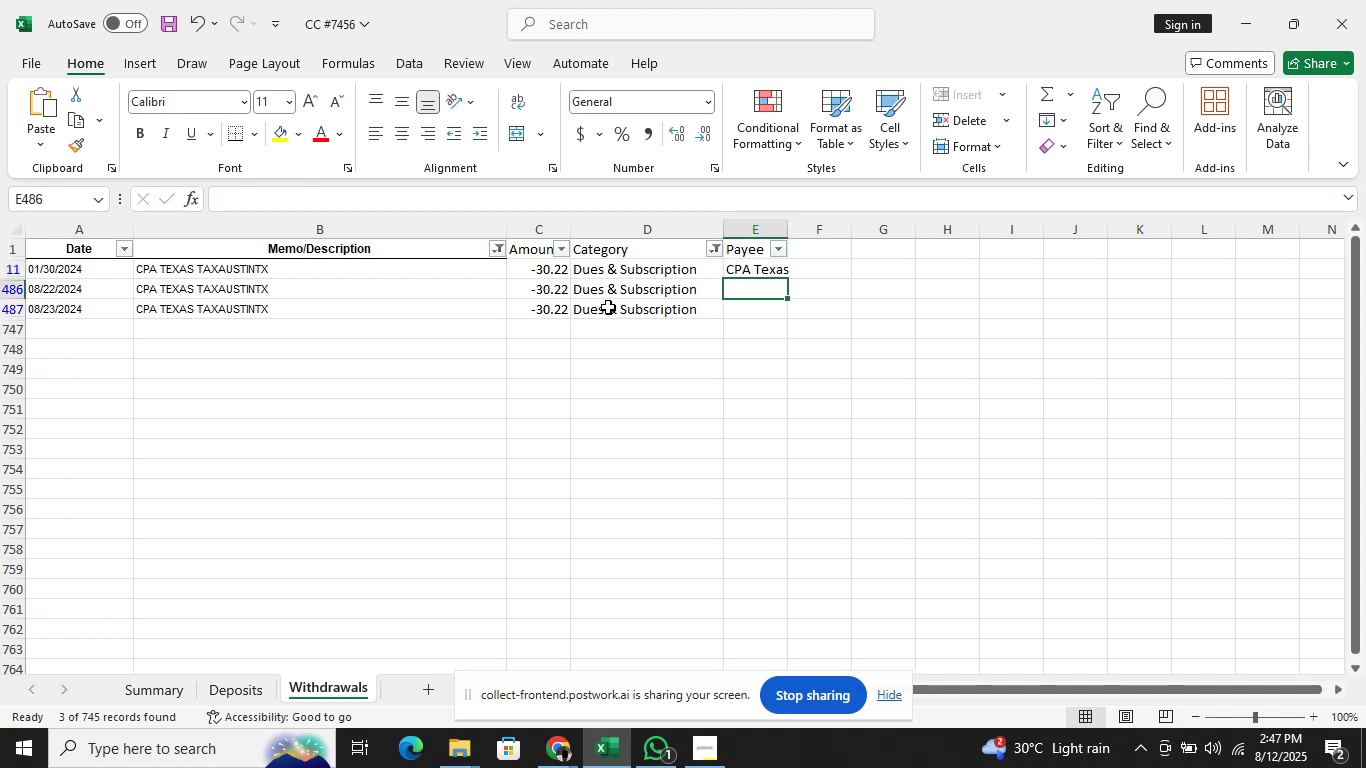 
key(Shift+ArrowDown)
 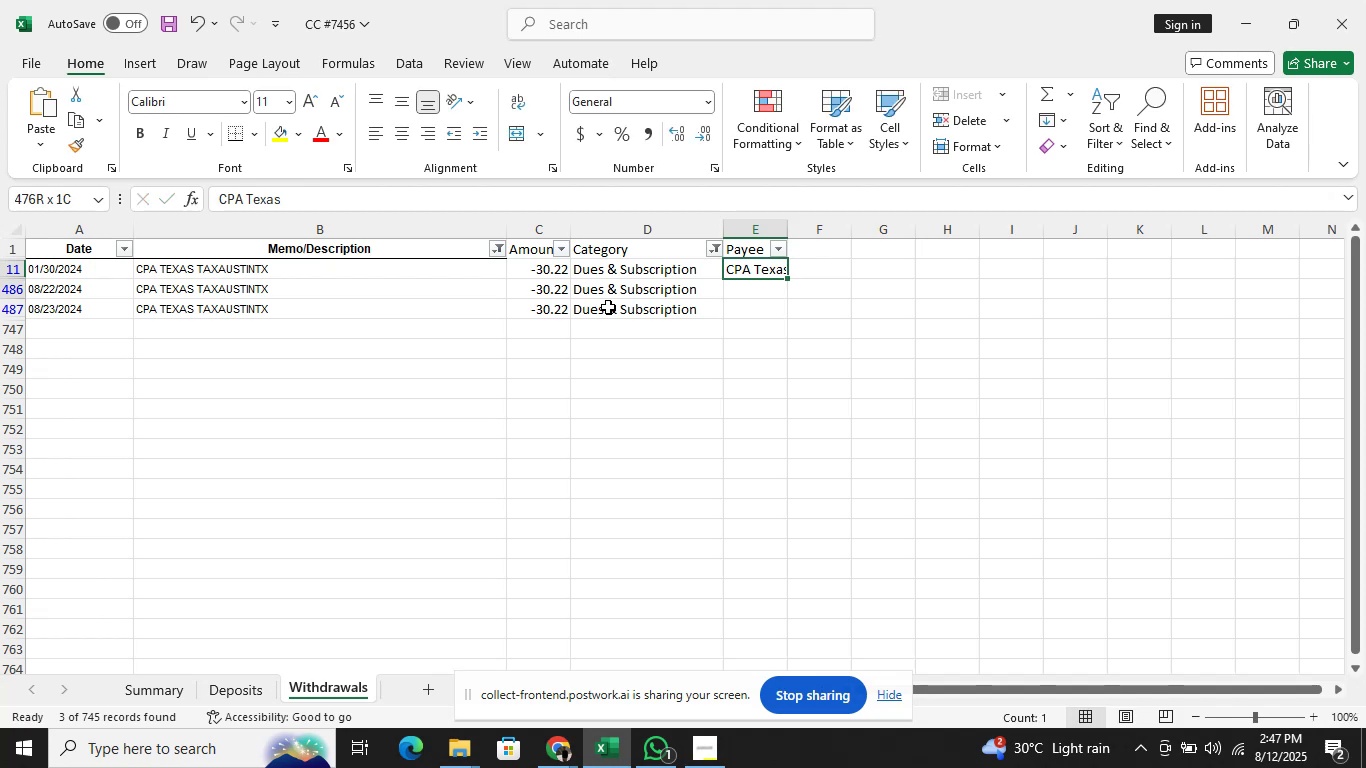 
key(Shift+ArrowDown)
 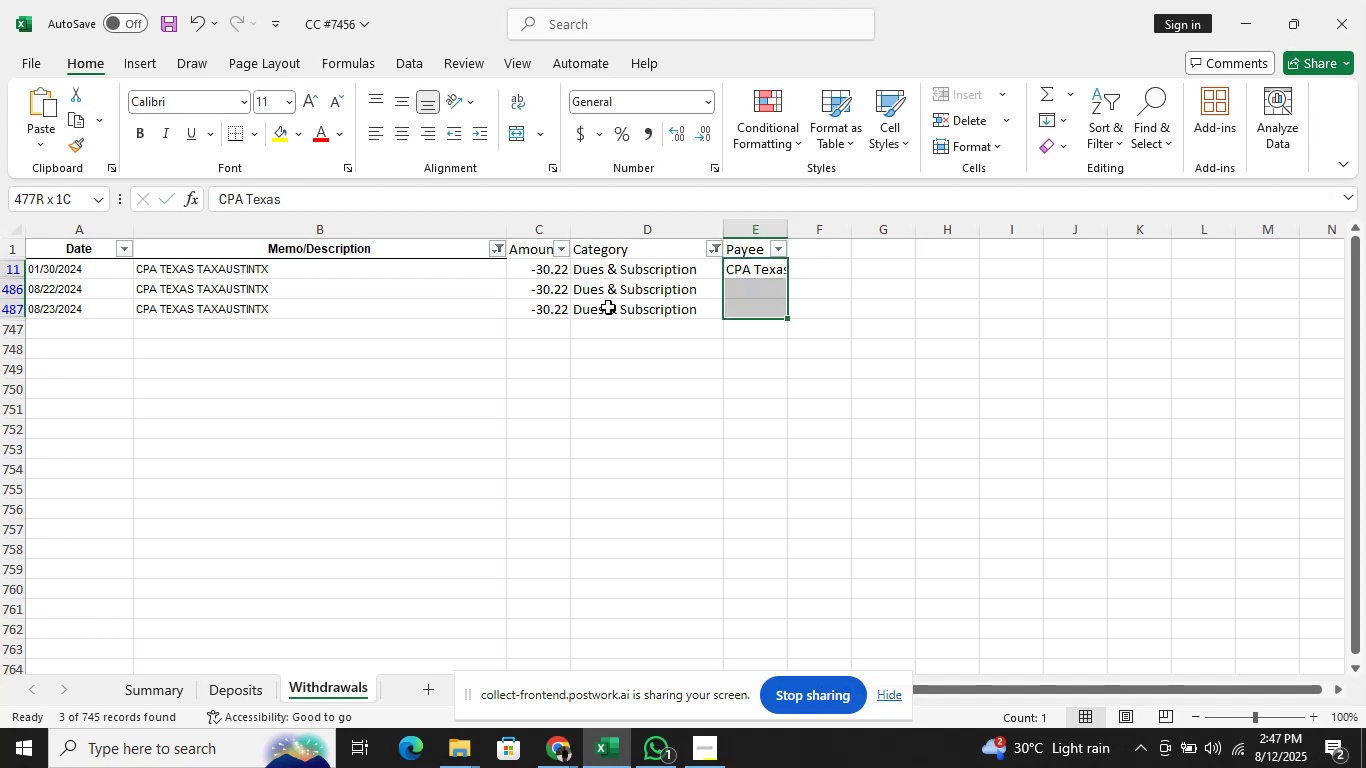 
key(Control+D)
 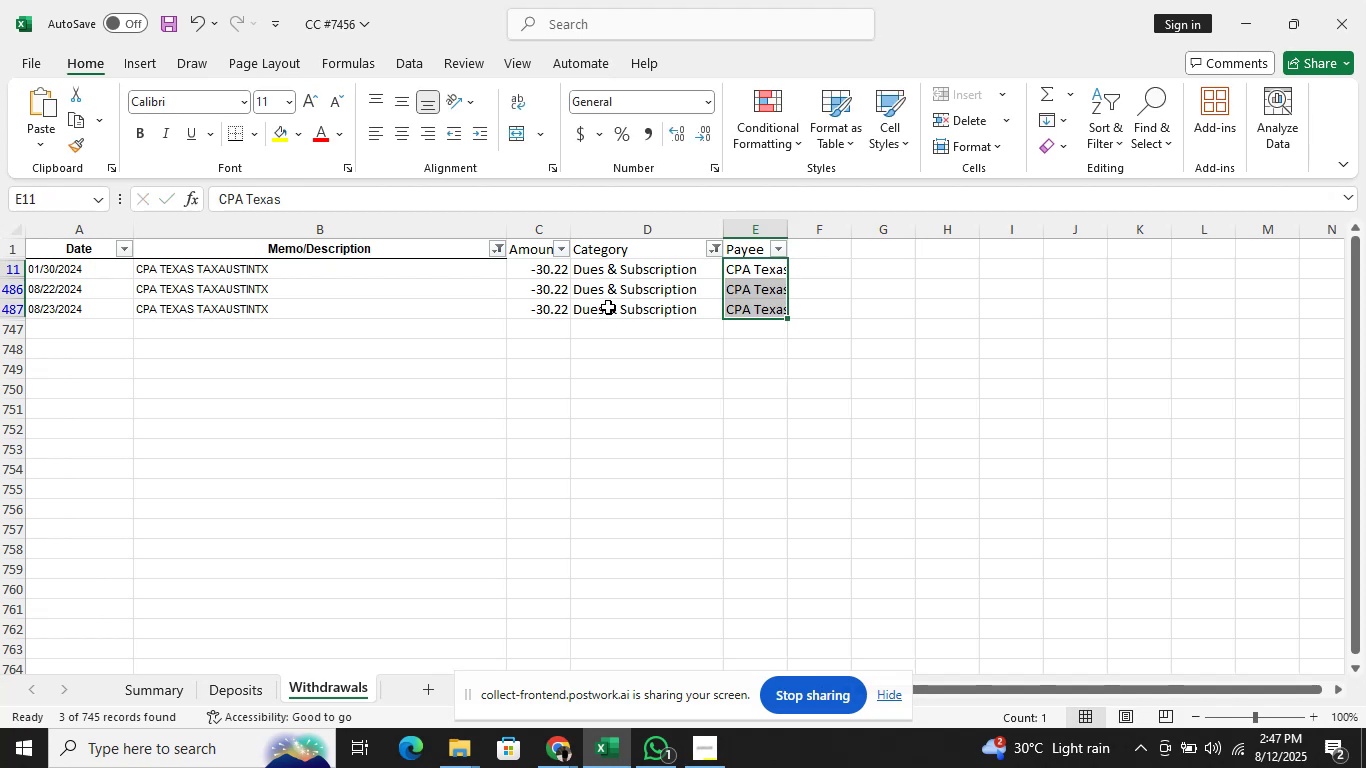 
key(ArrowDown)
 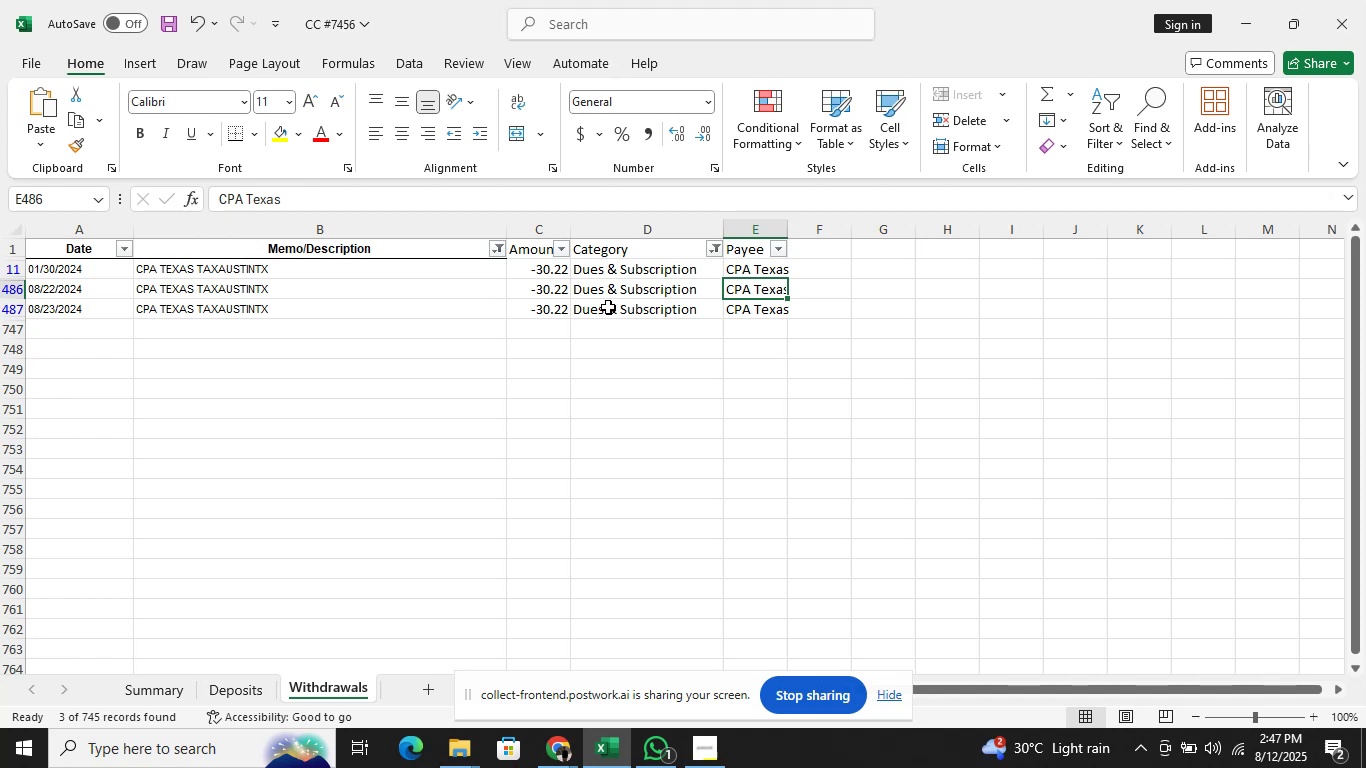 
wait(30.62)
 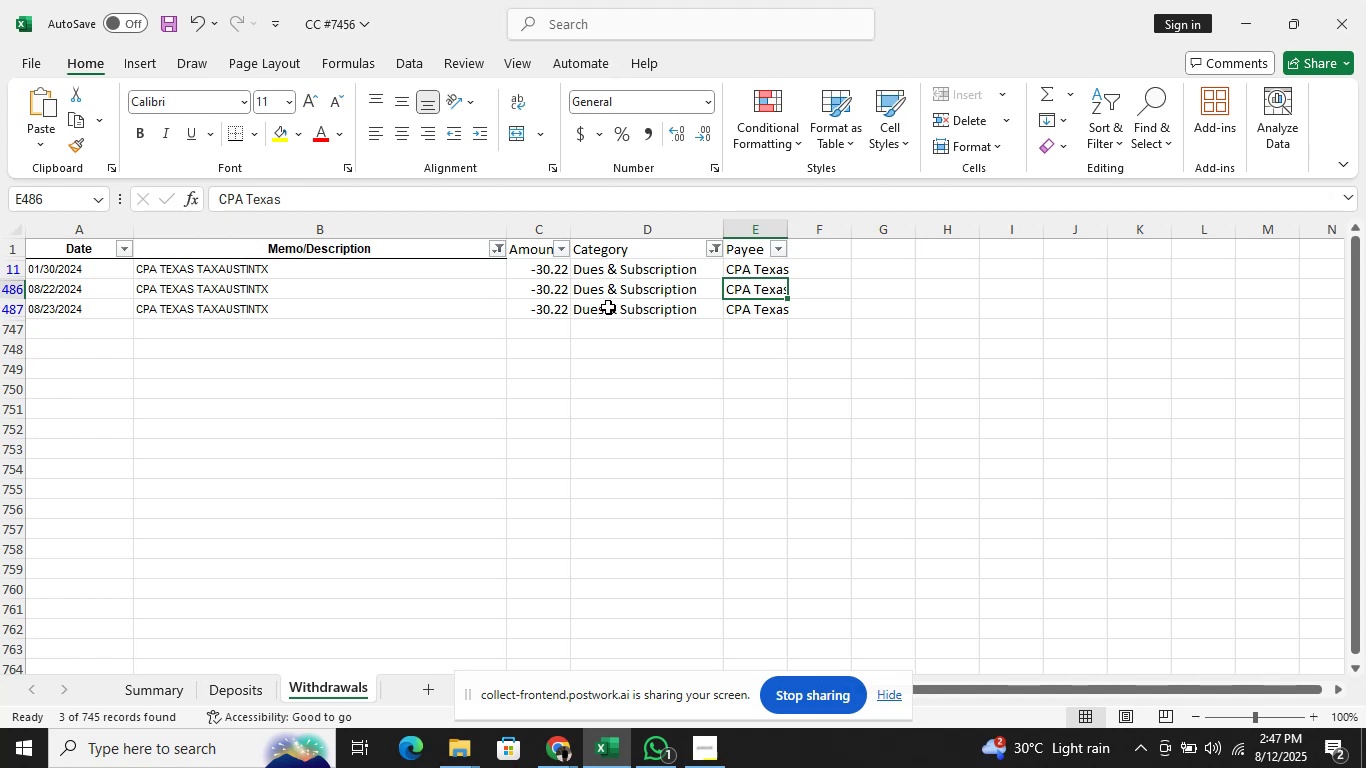 
left_click([477, 264])
 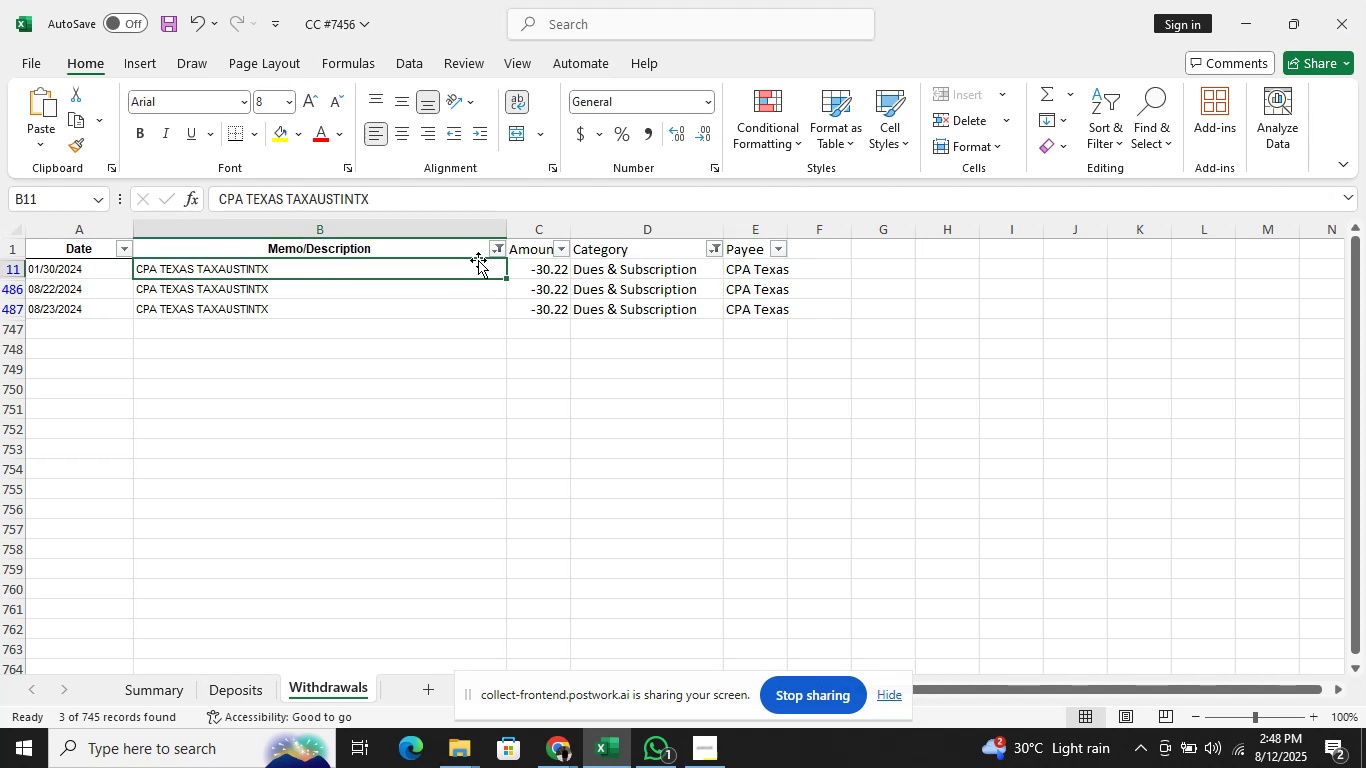 
key(ArrowUp)
 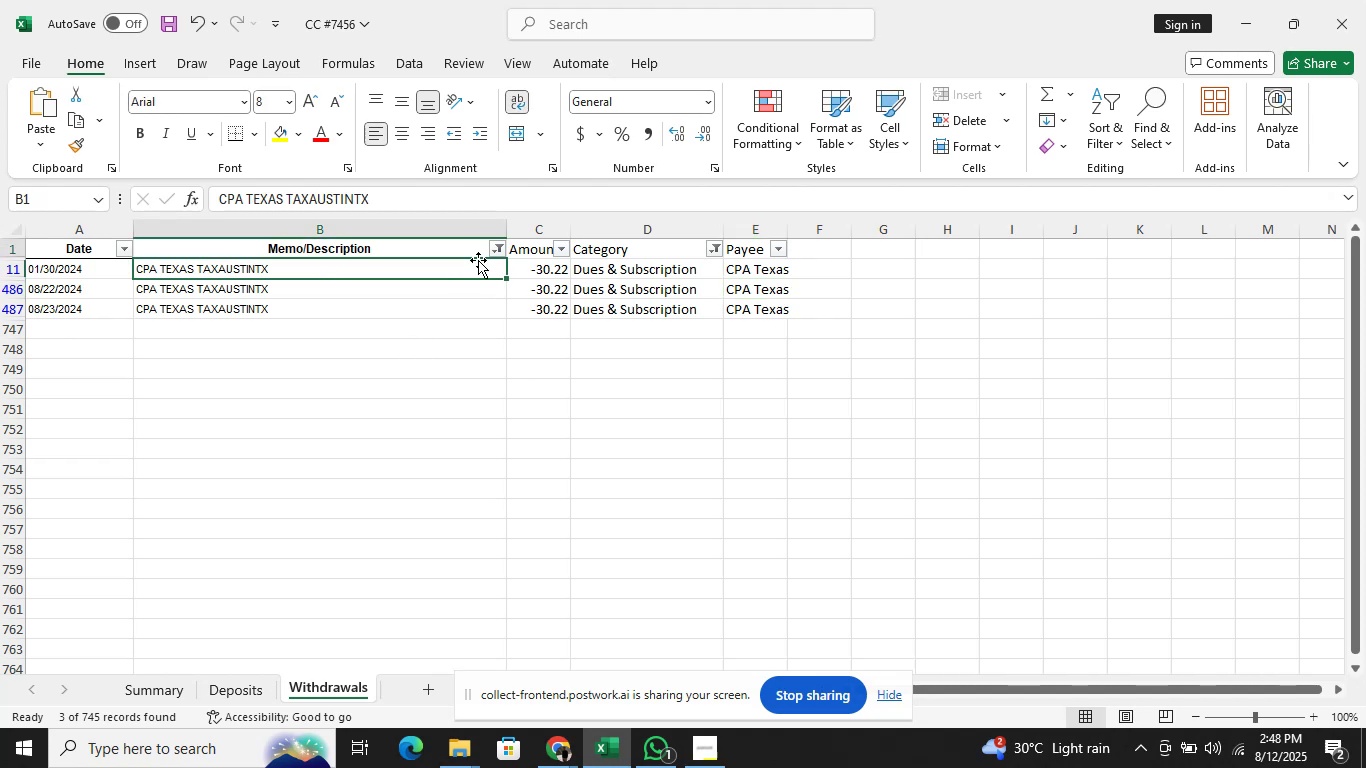 
key(Alt+AltLeft)
 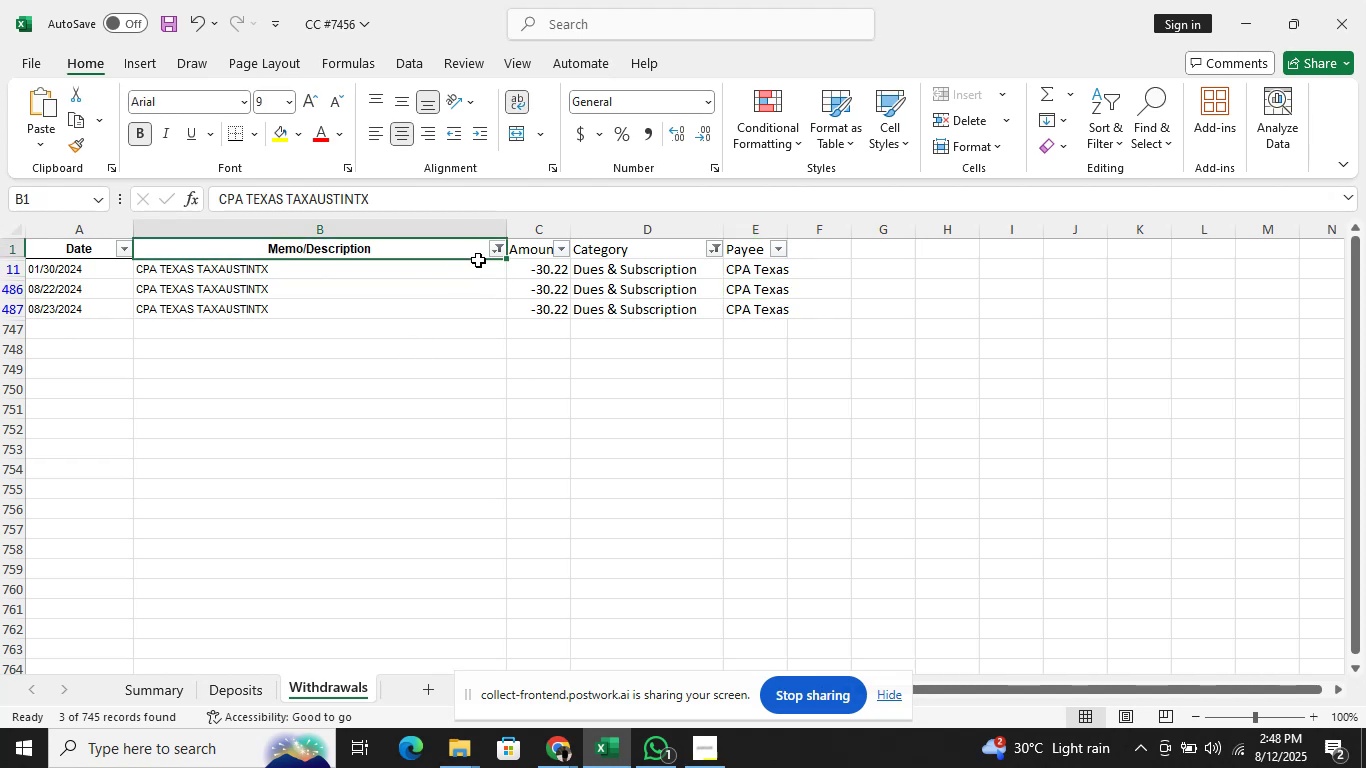 
key(Alt+ArrowDown)
 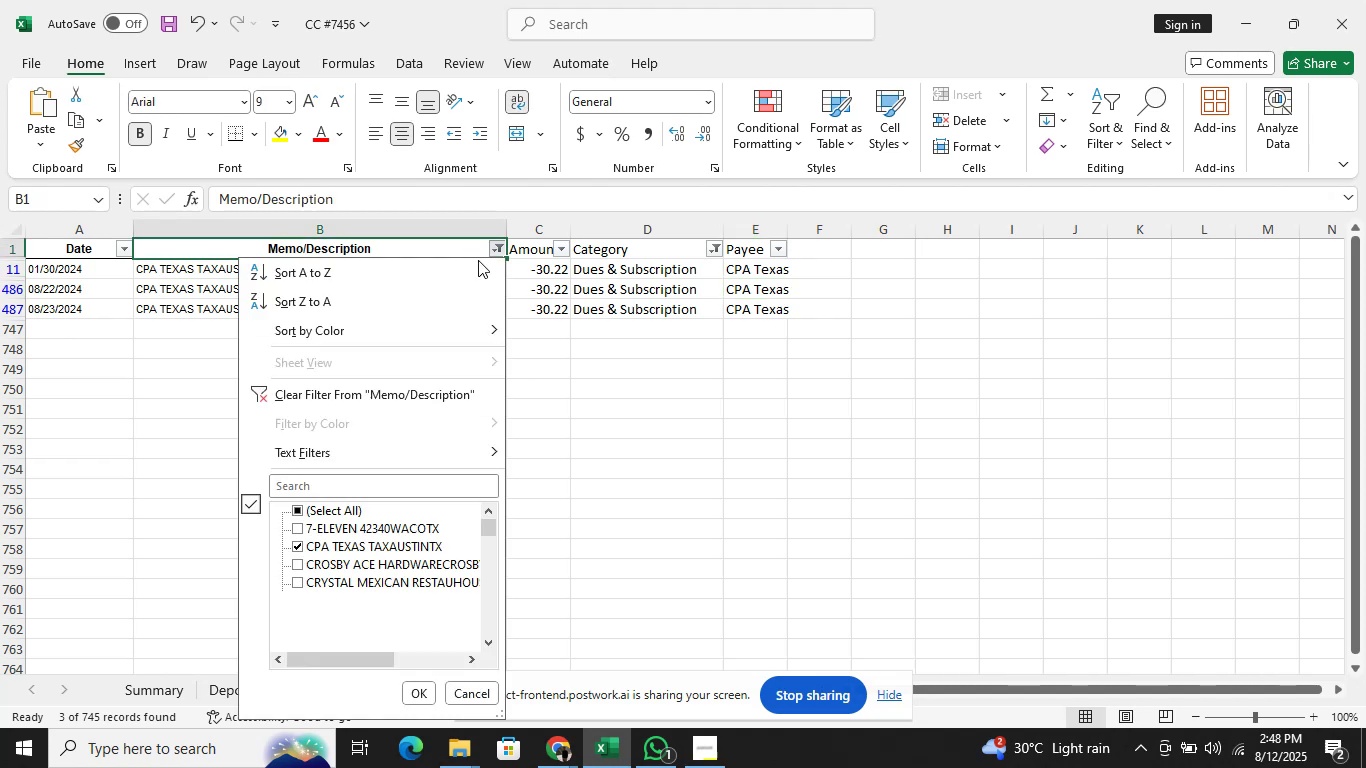 
key(ArrowDown)
 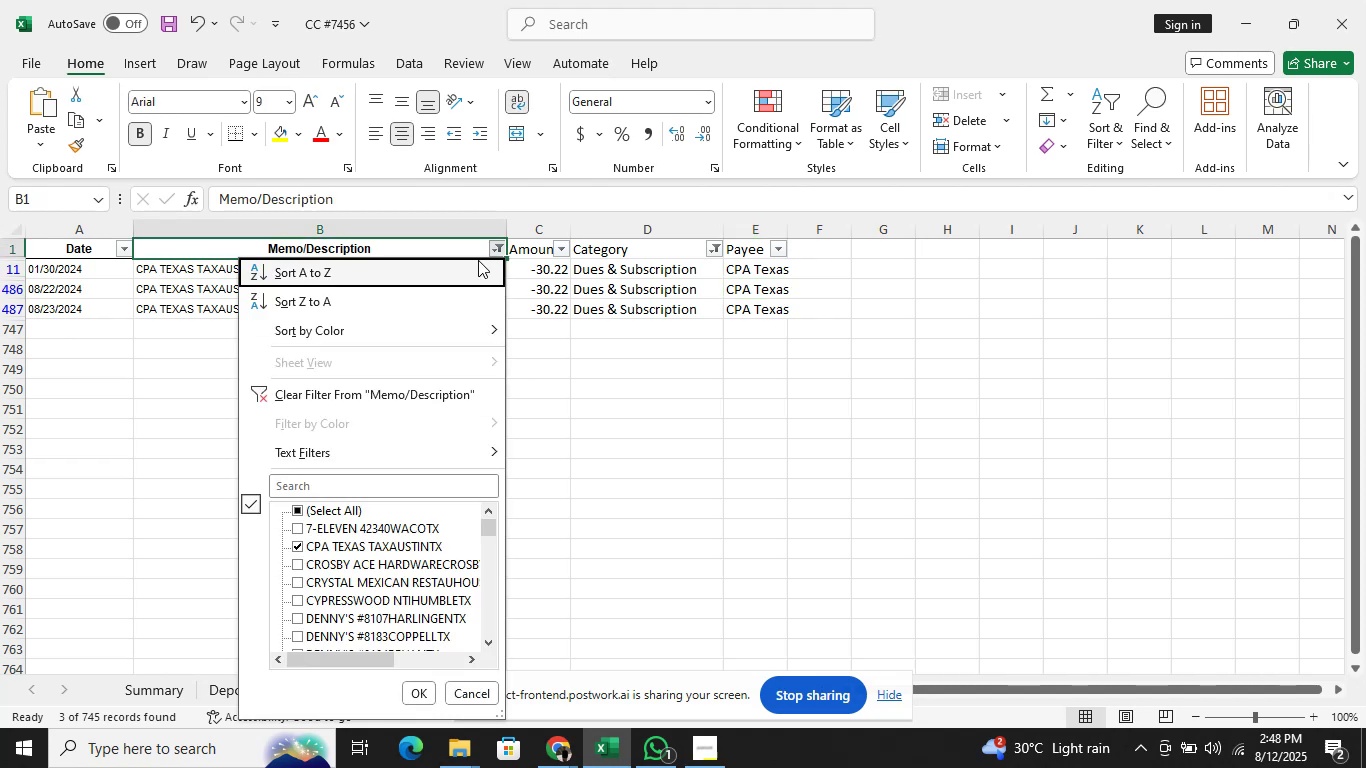 
hold_key(key=ArrowDown, duration=0.91)
 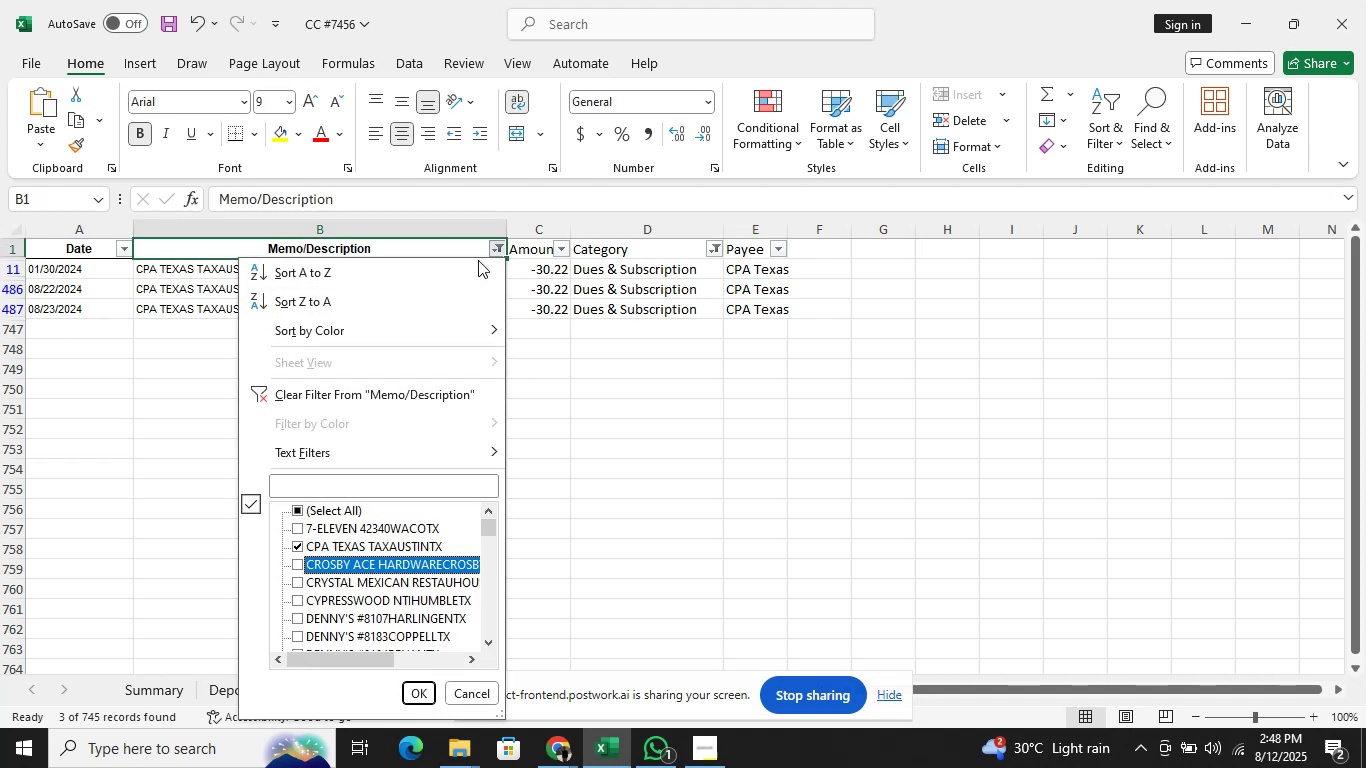 
key(ArrowUp)
 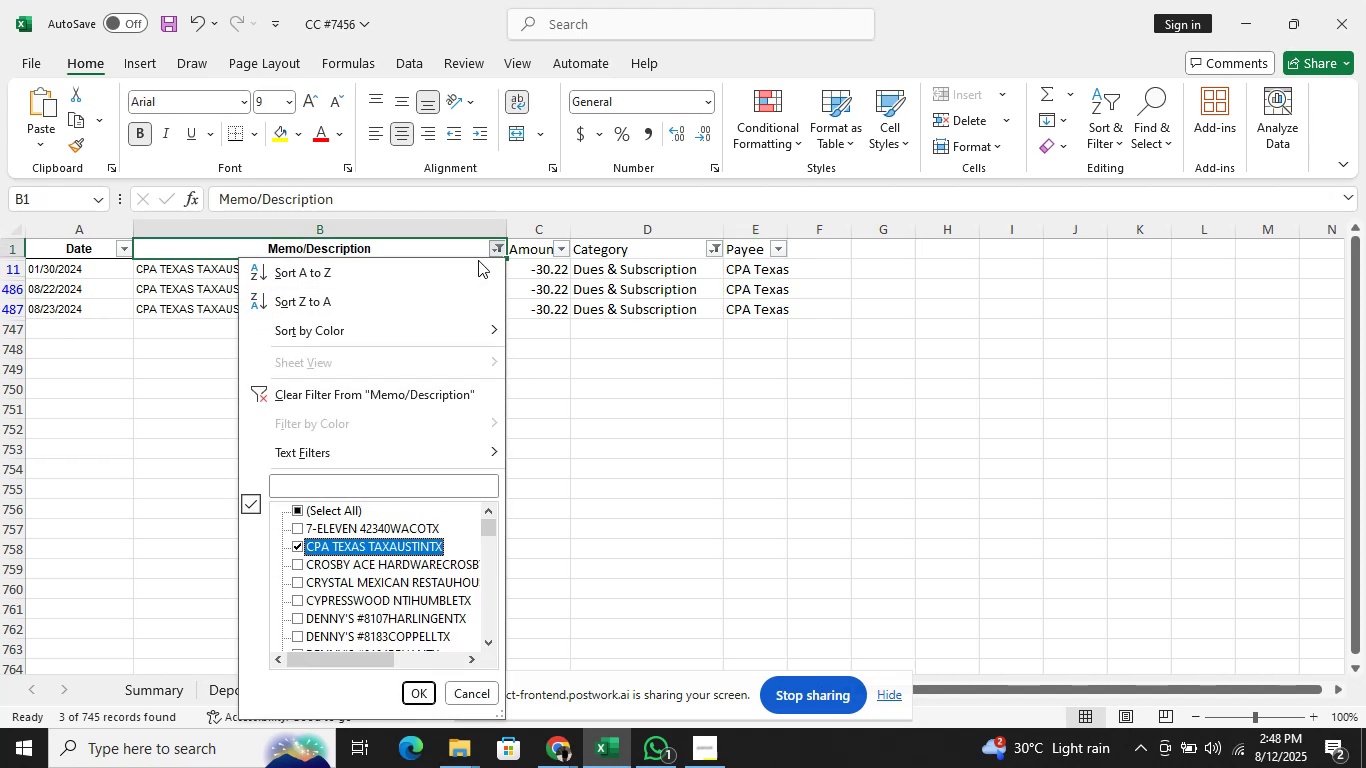 
key(Space)
 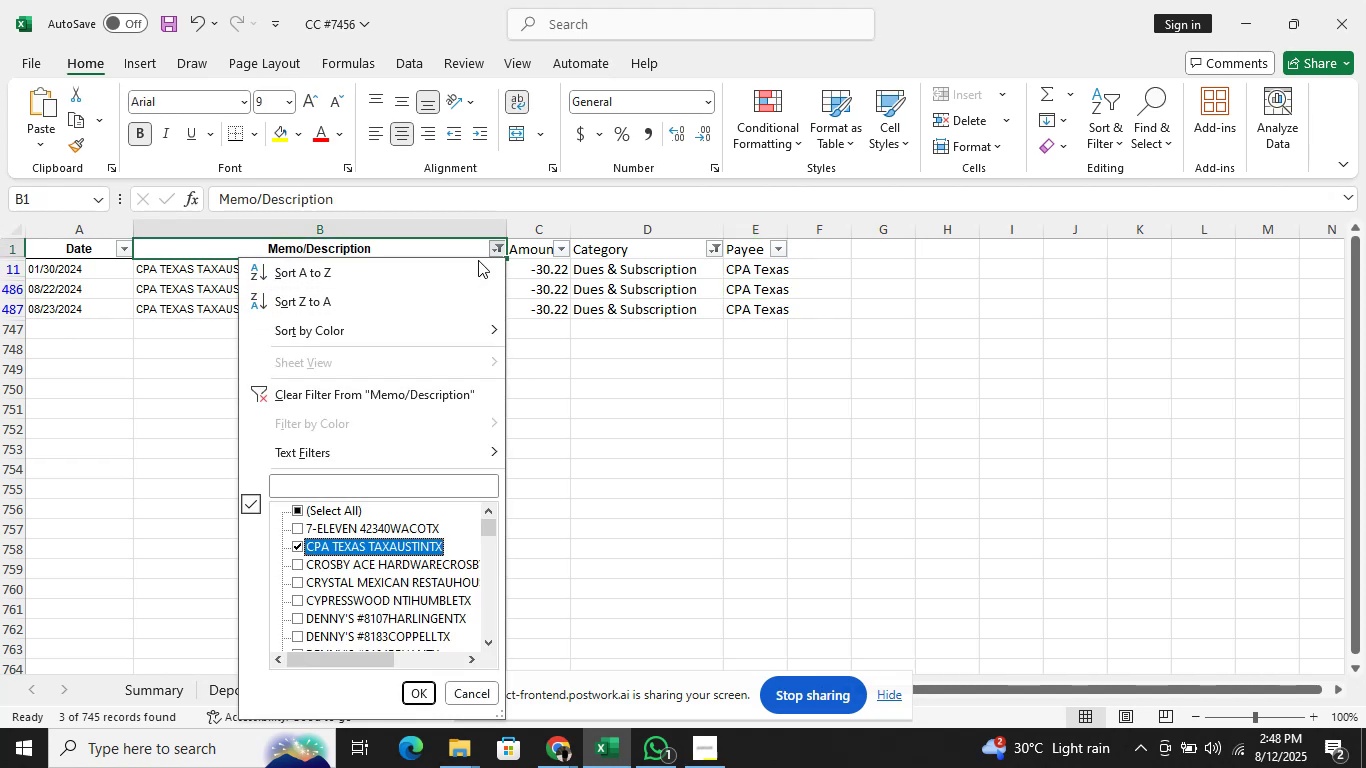 
key(ArrowDown)
 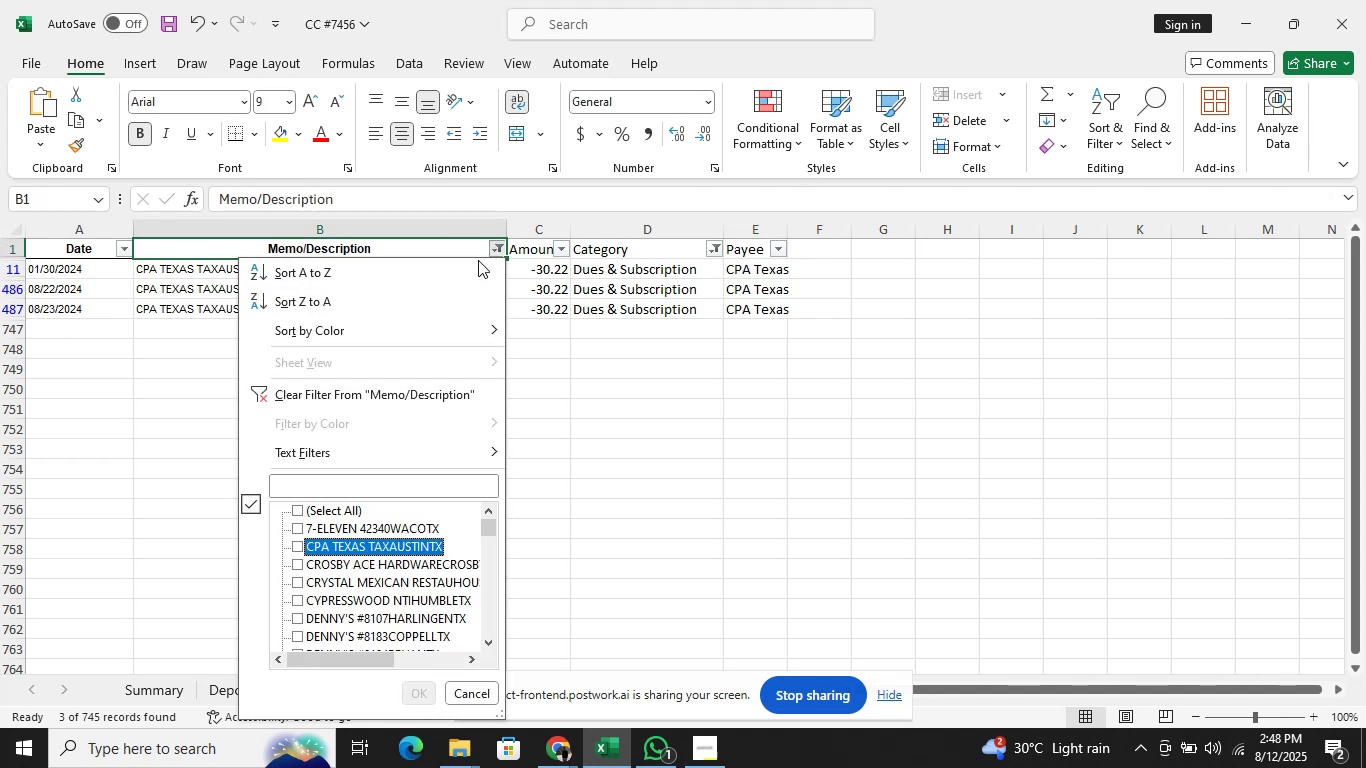 
key(Space)
 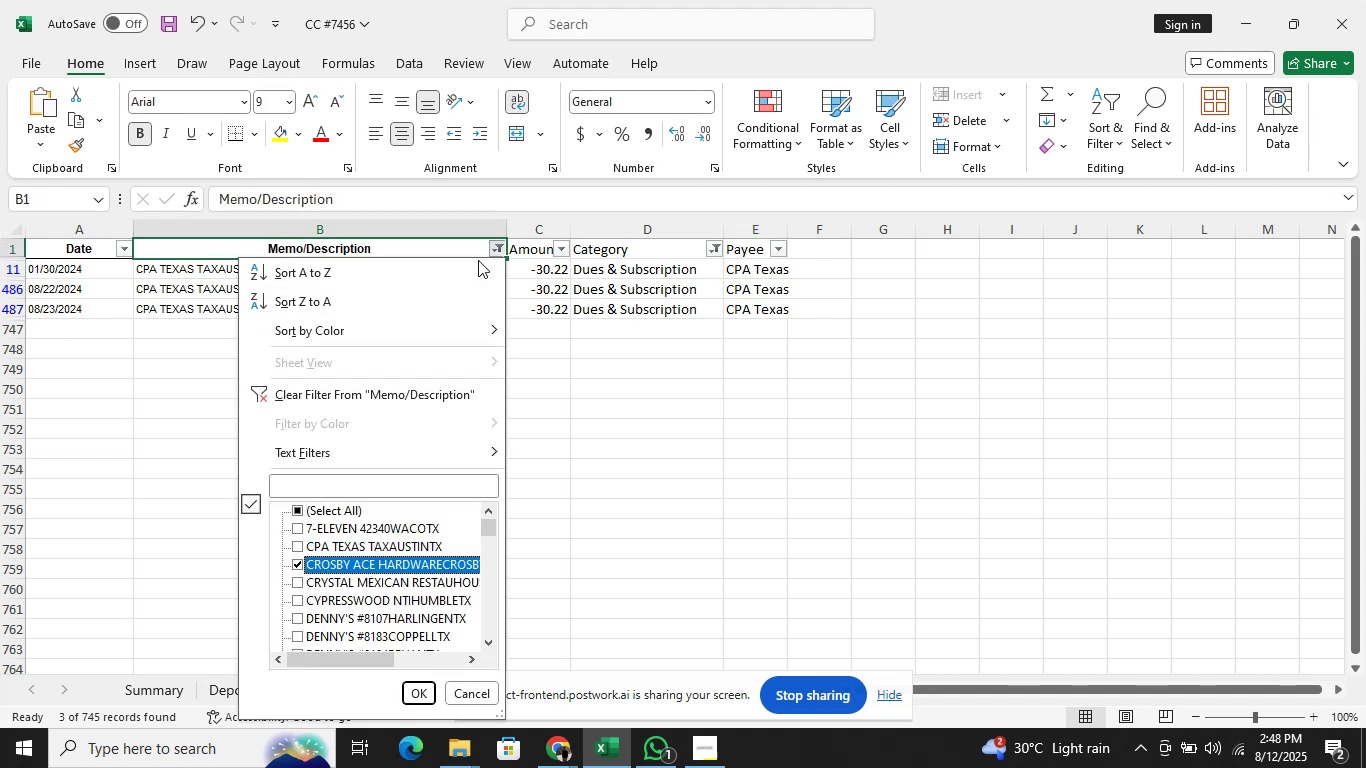 
key(Enter)
 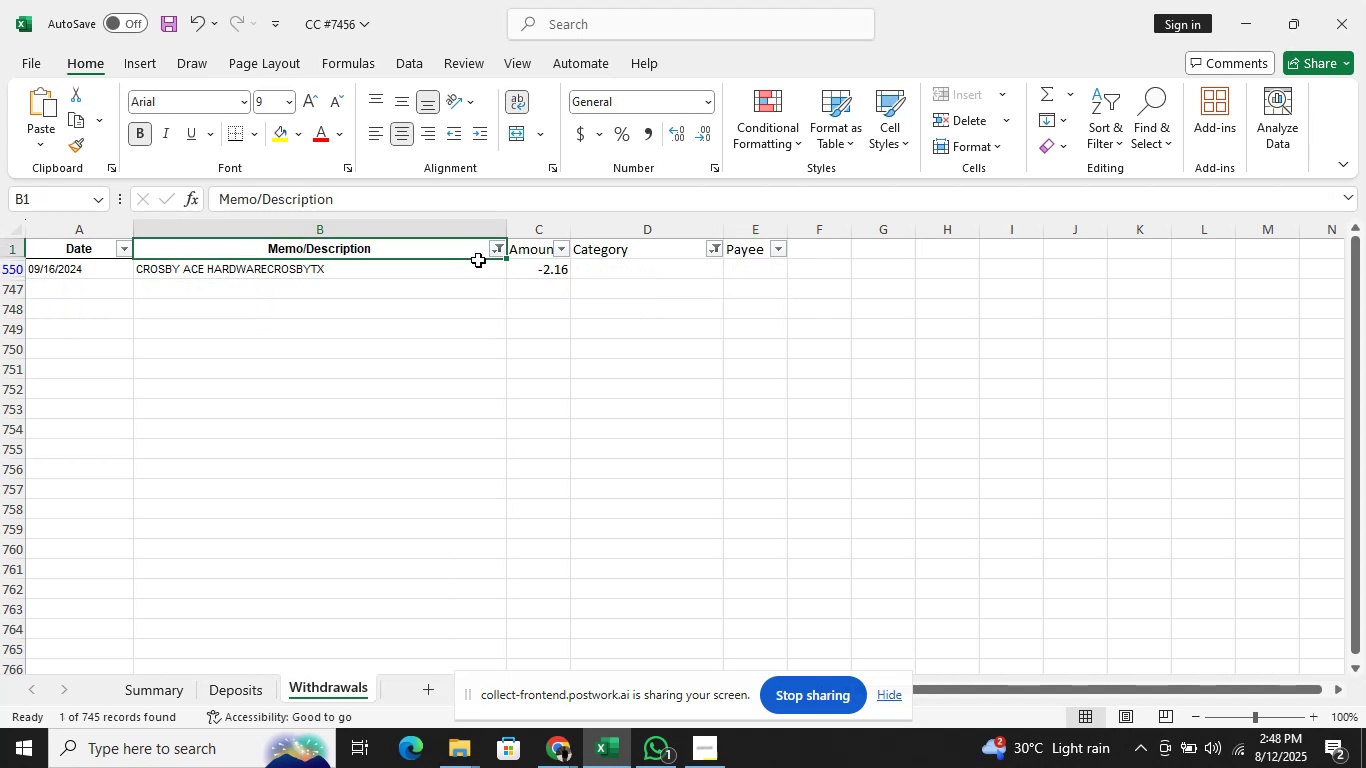 
key(ArrowDown)
 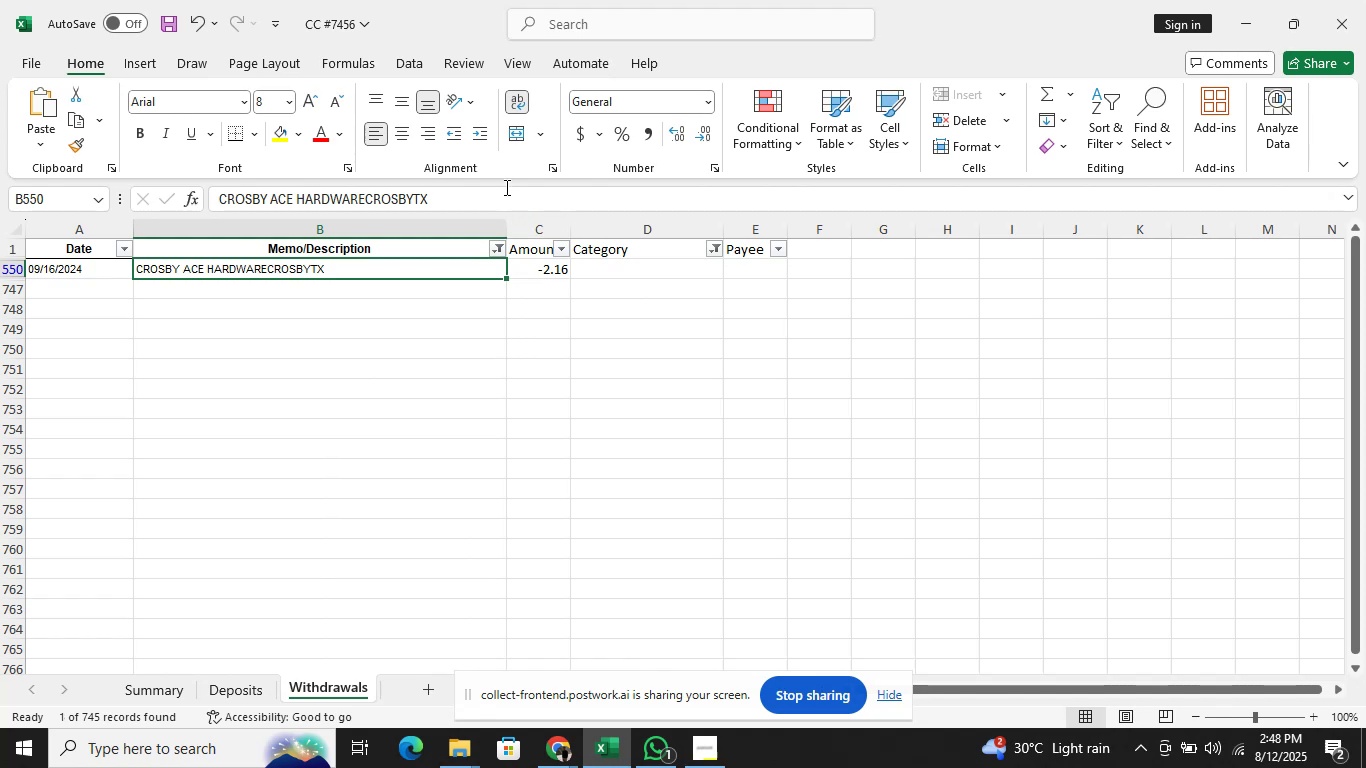 
hold_key(key=ArrowLeft, duration=1.53)
 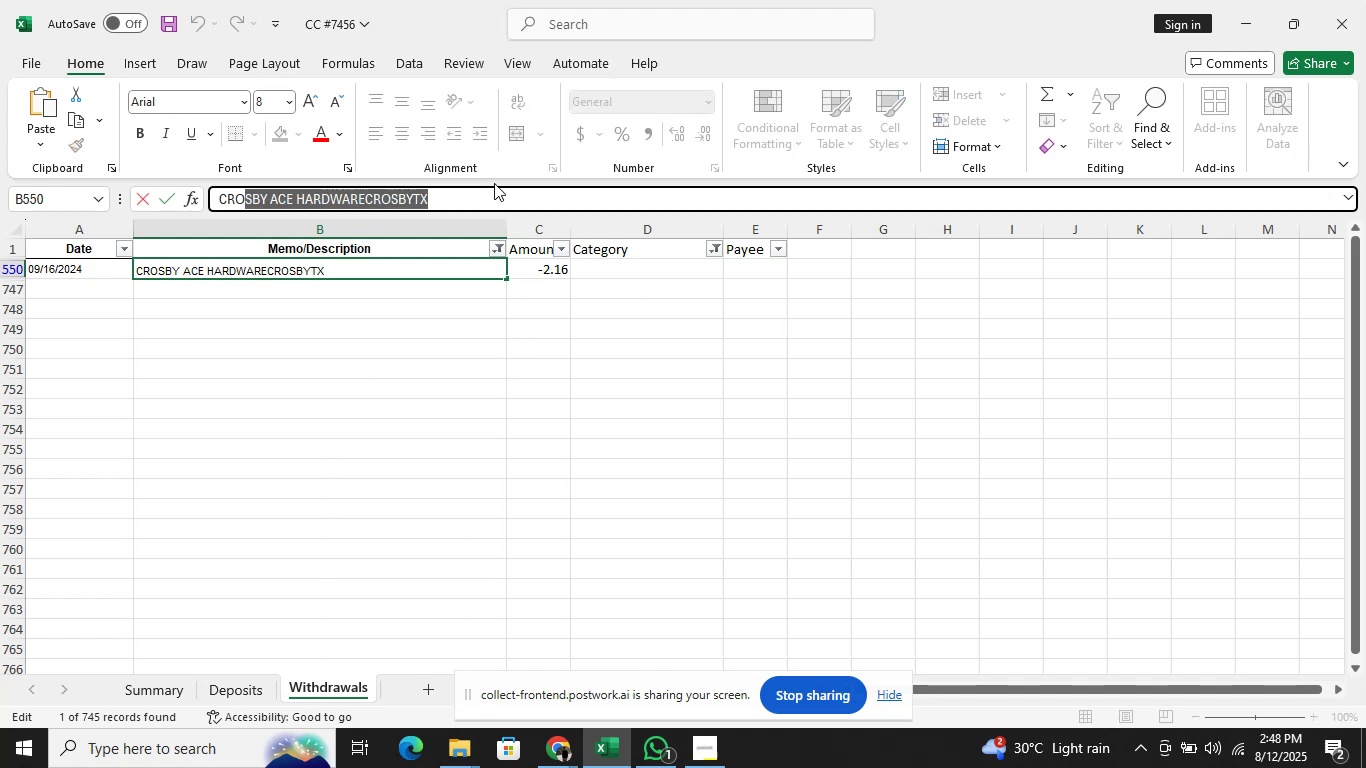 
key(Shift+ArrowLeft)
 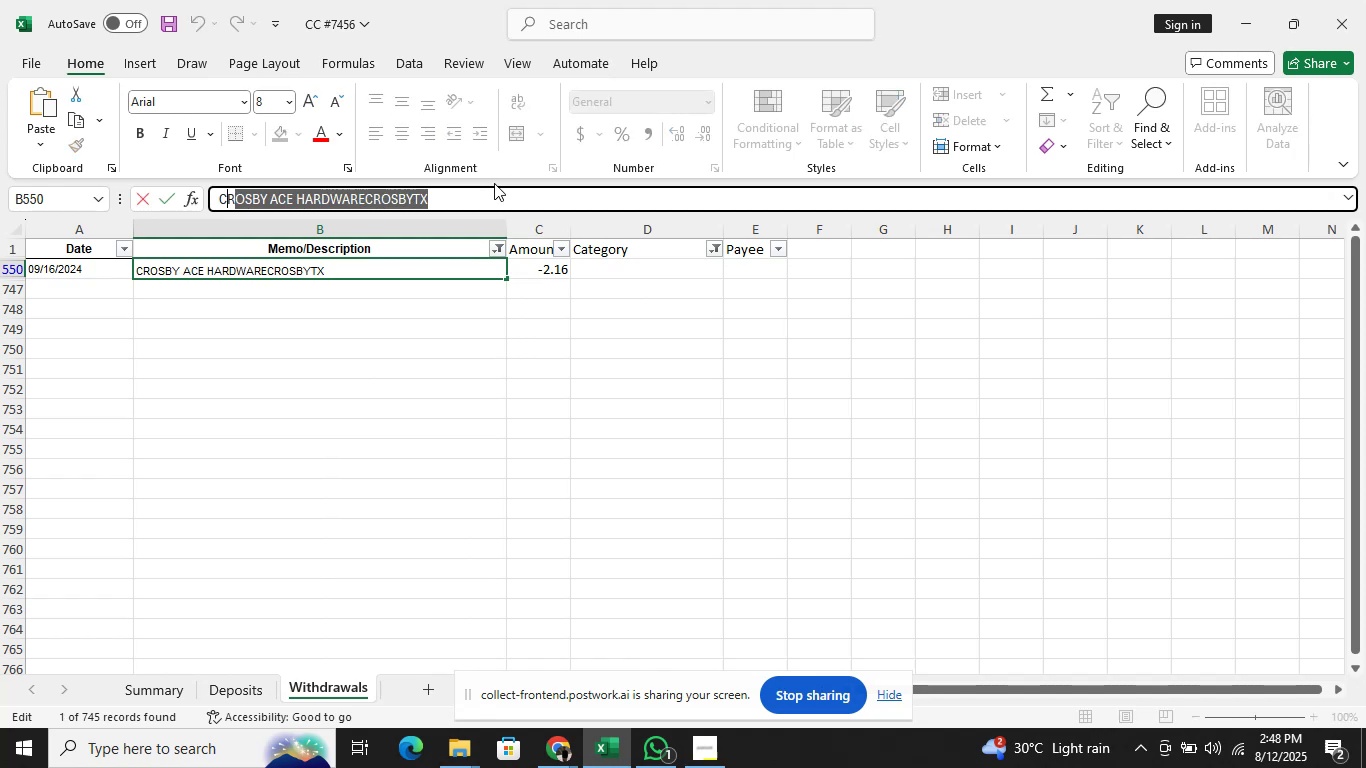 
key(Shift+ArrowLeft)
 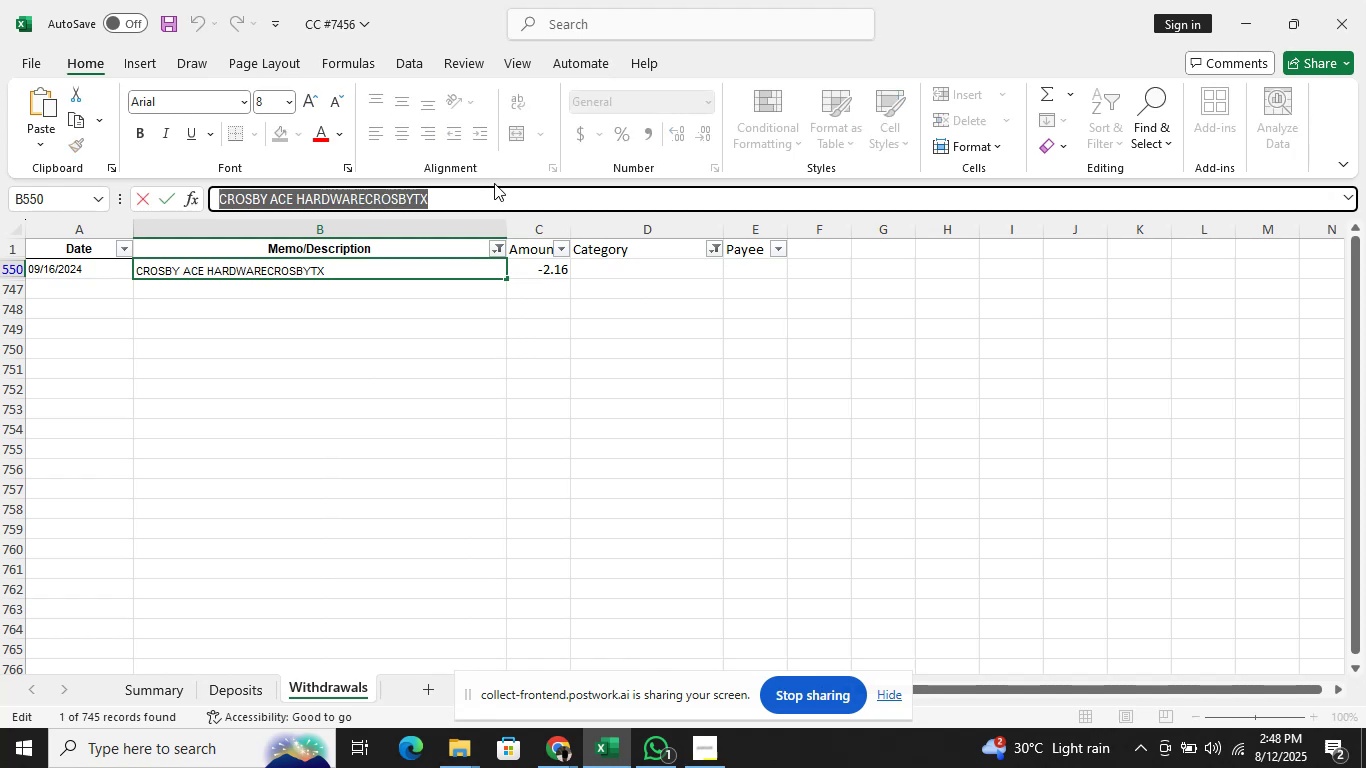 
key(Shift+ArrowLeft)
 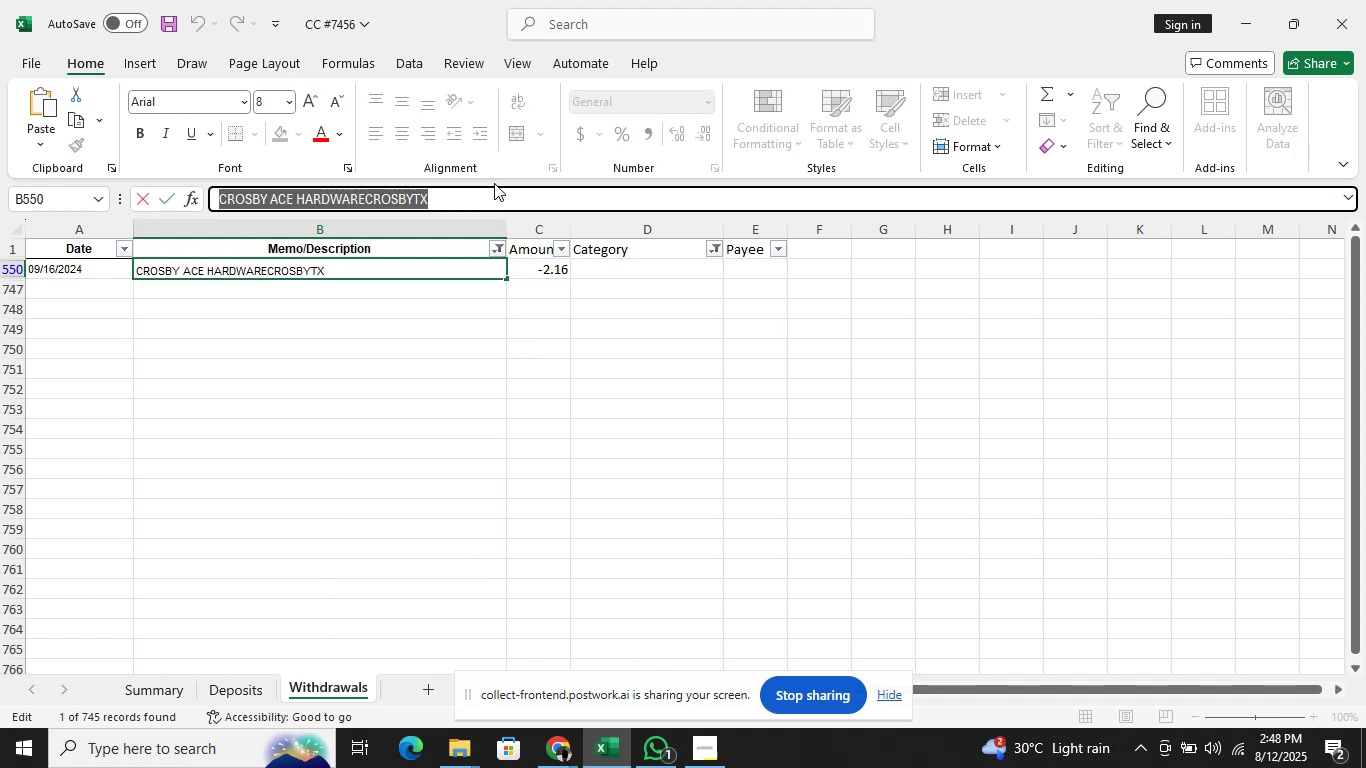 
key(Control+C)
 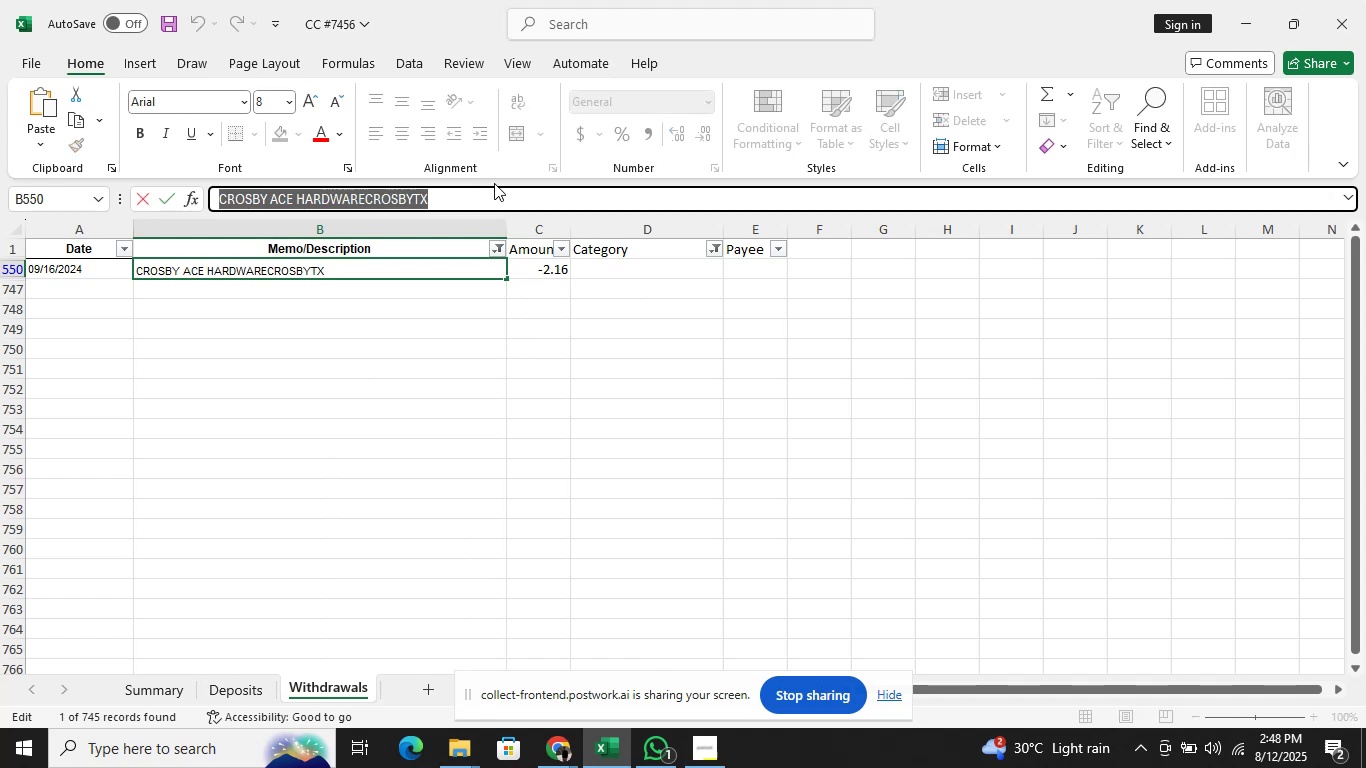 
key(Alt+AltLeft)
 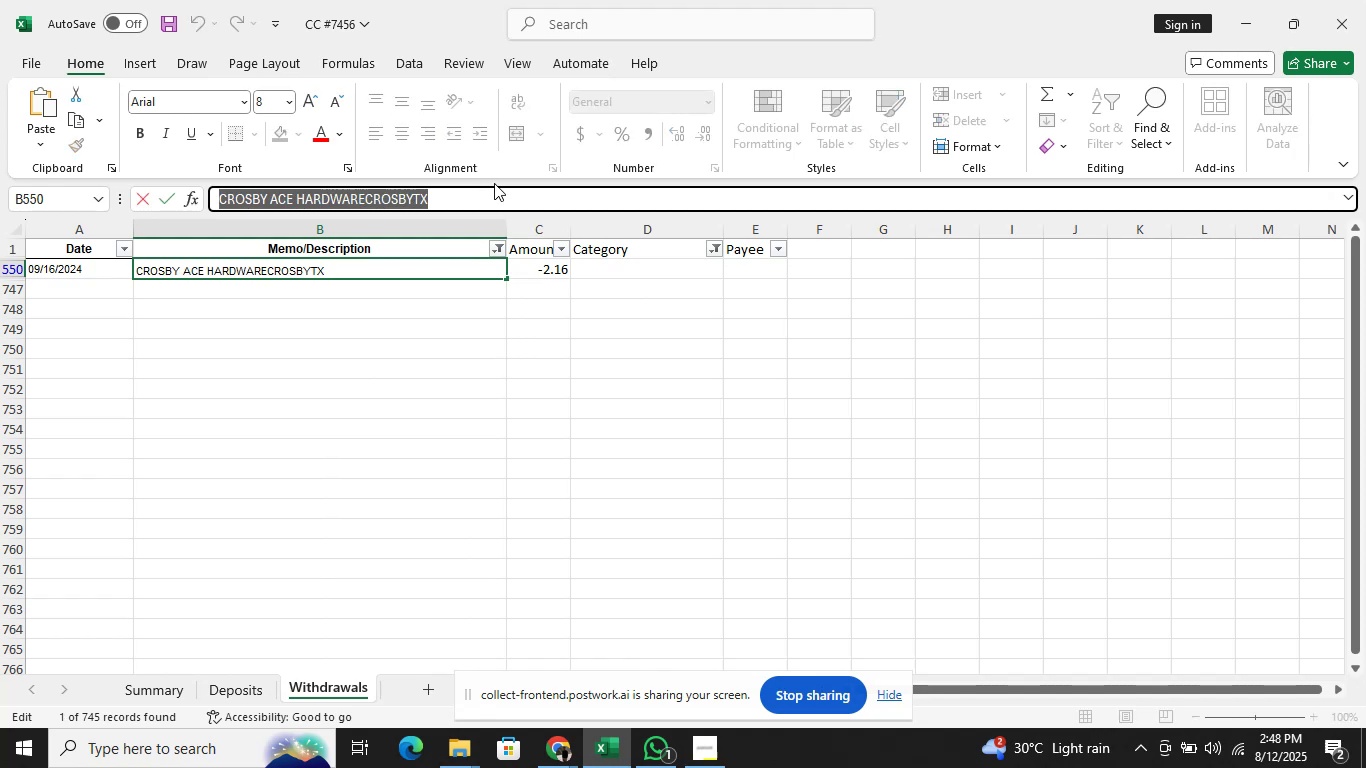 
key(Alt+Tab)
 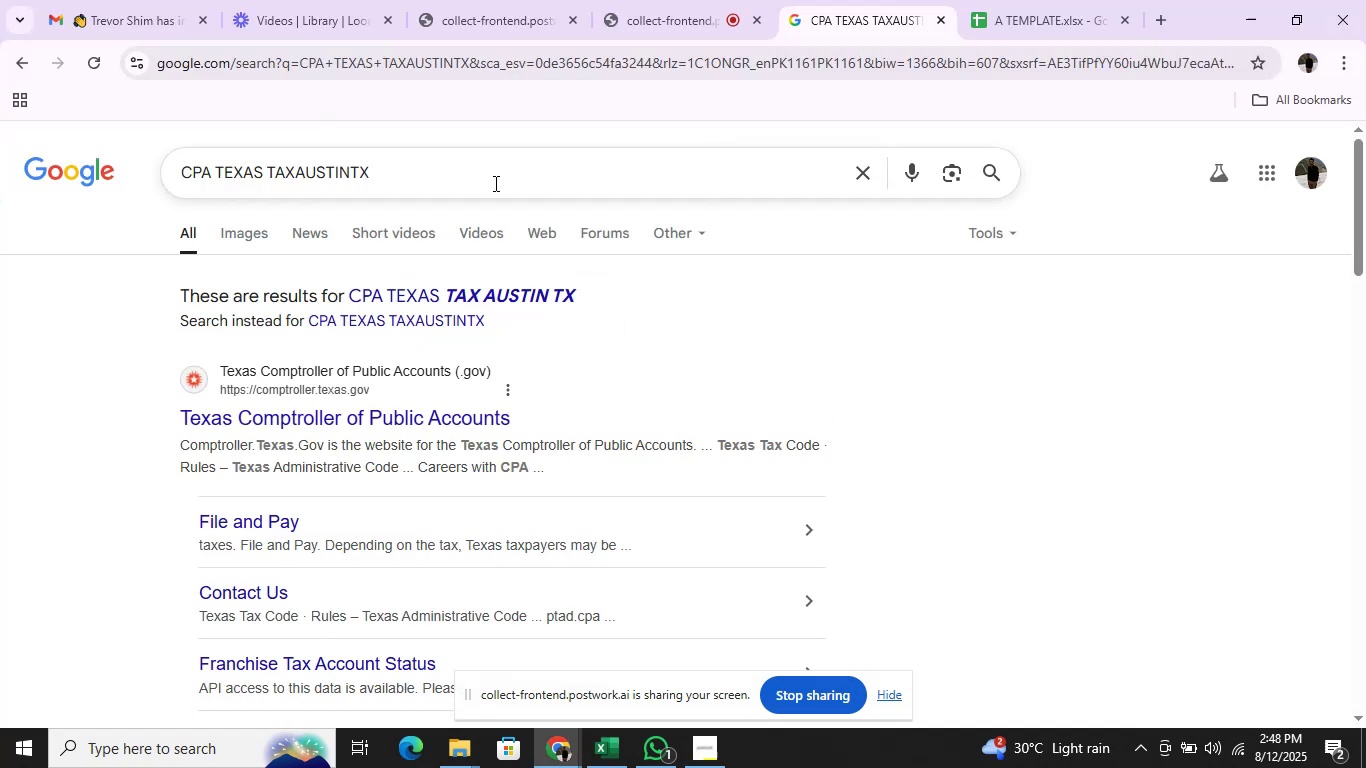 
left_click([493, 183])
 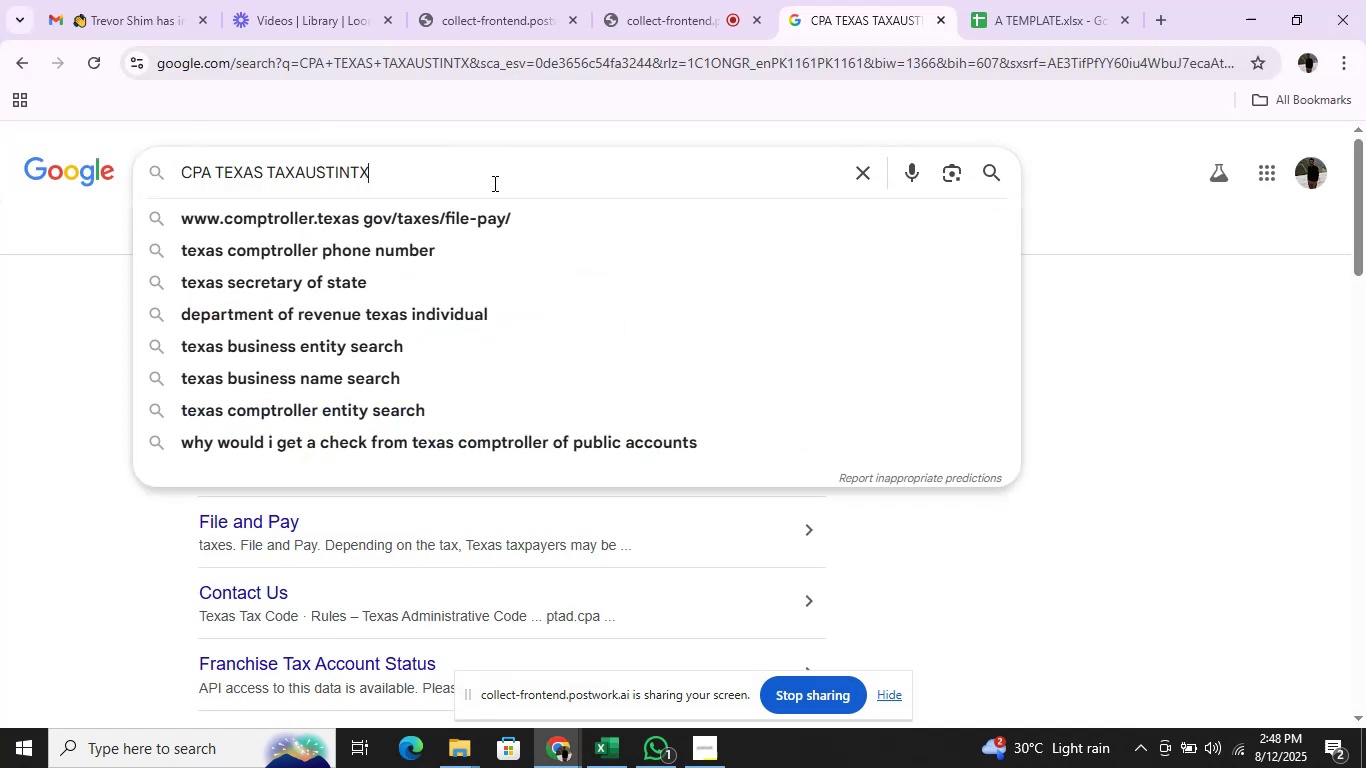 
hold_key(key=Backspace, duration=1.36)
 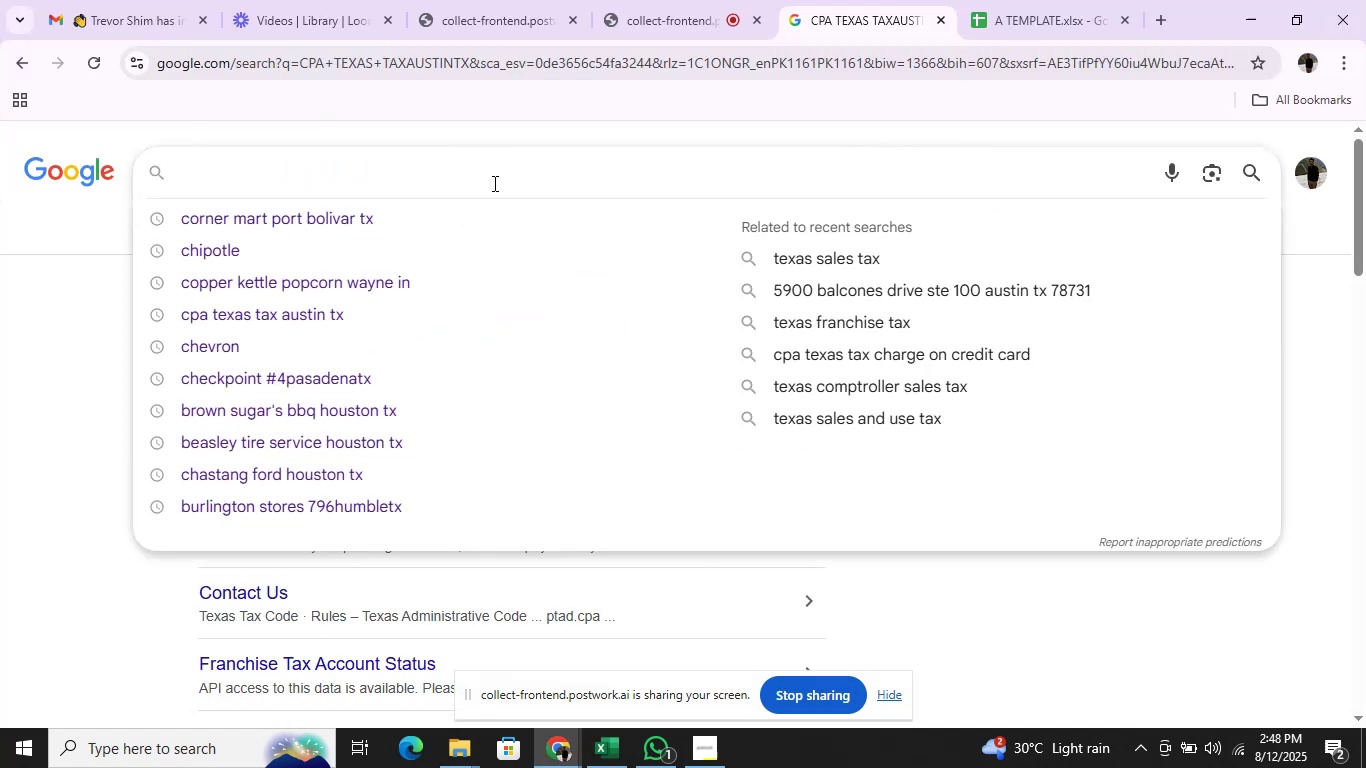 
key(Control+V)
 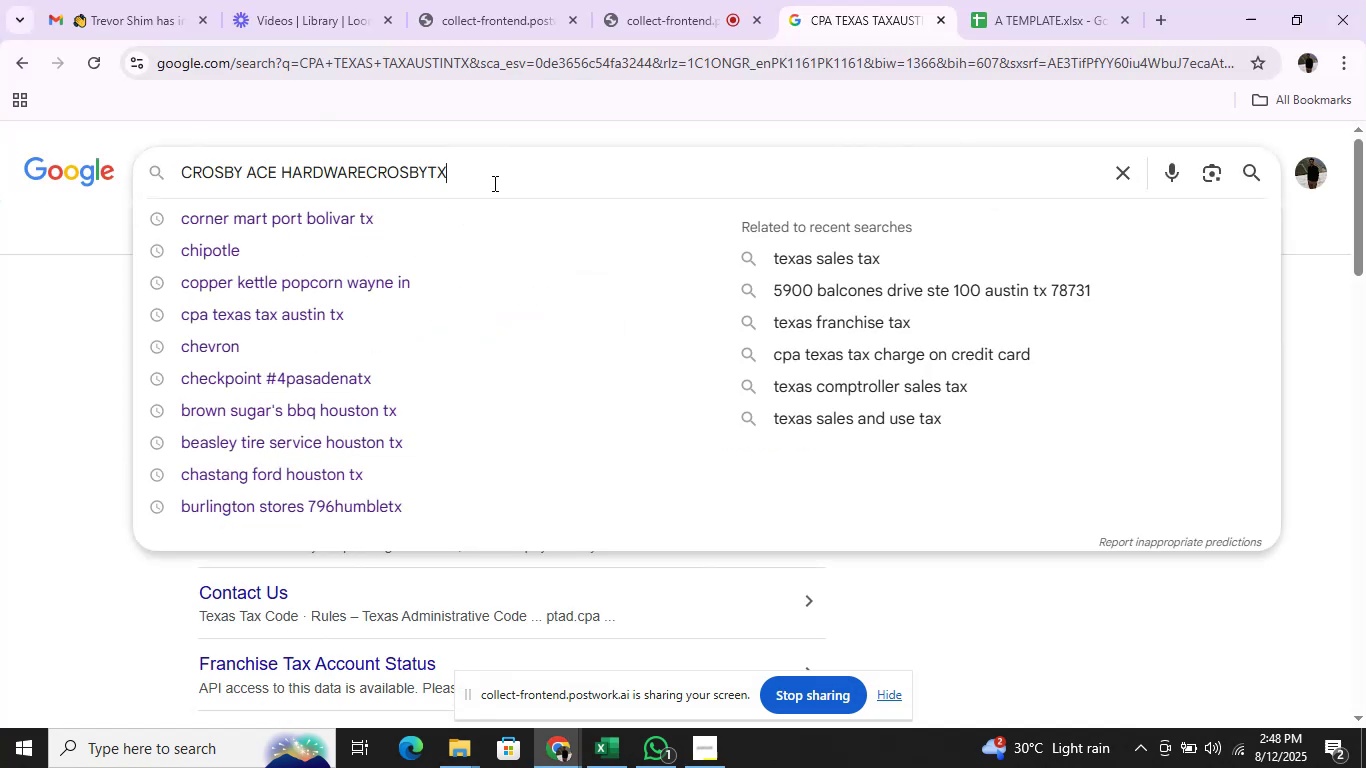 
key(Enter)
 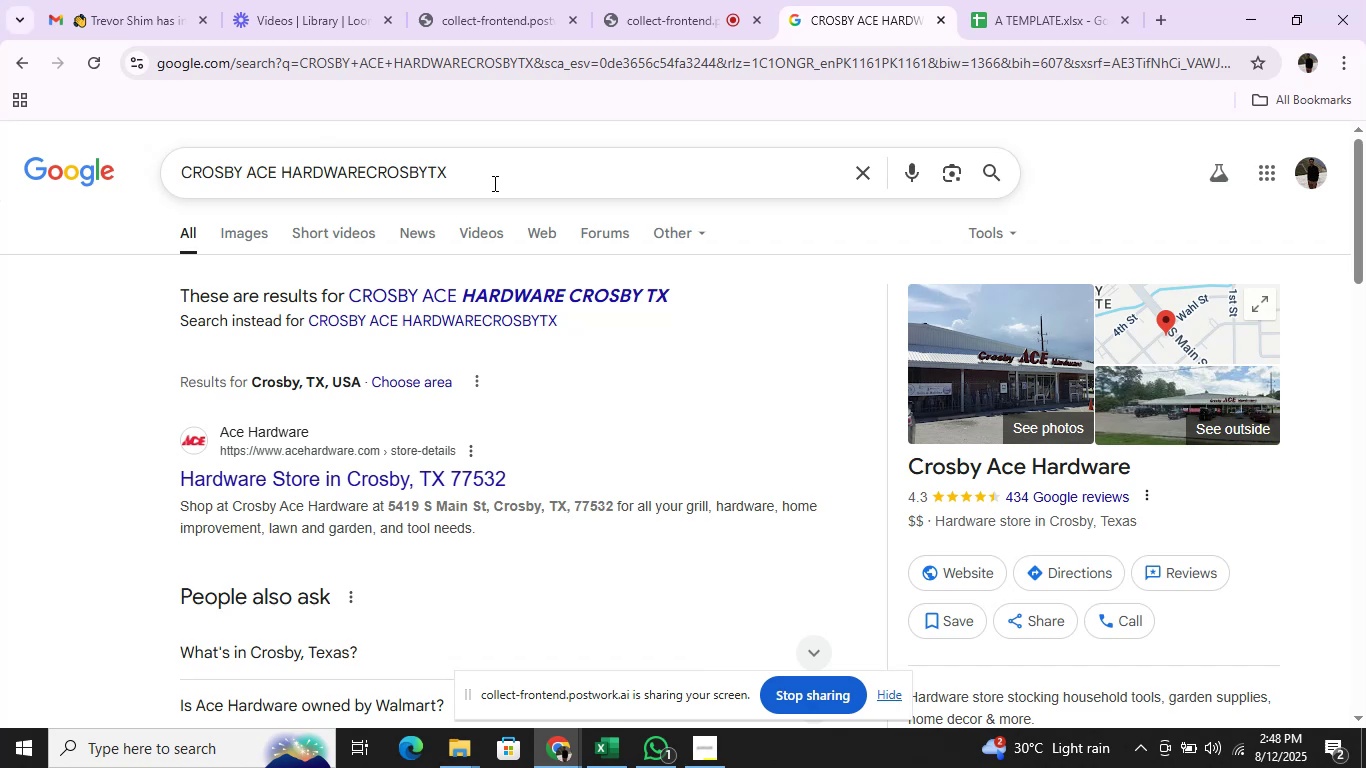 
wait(27.85)
 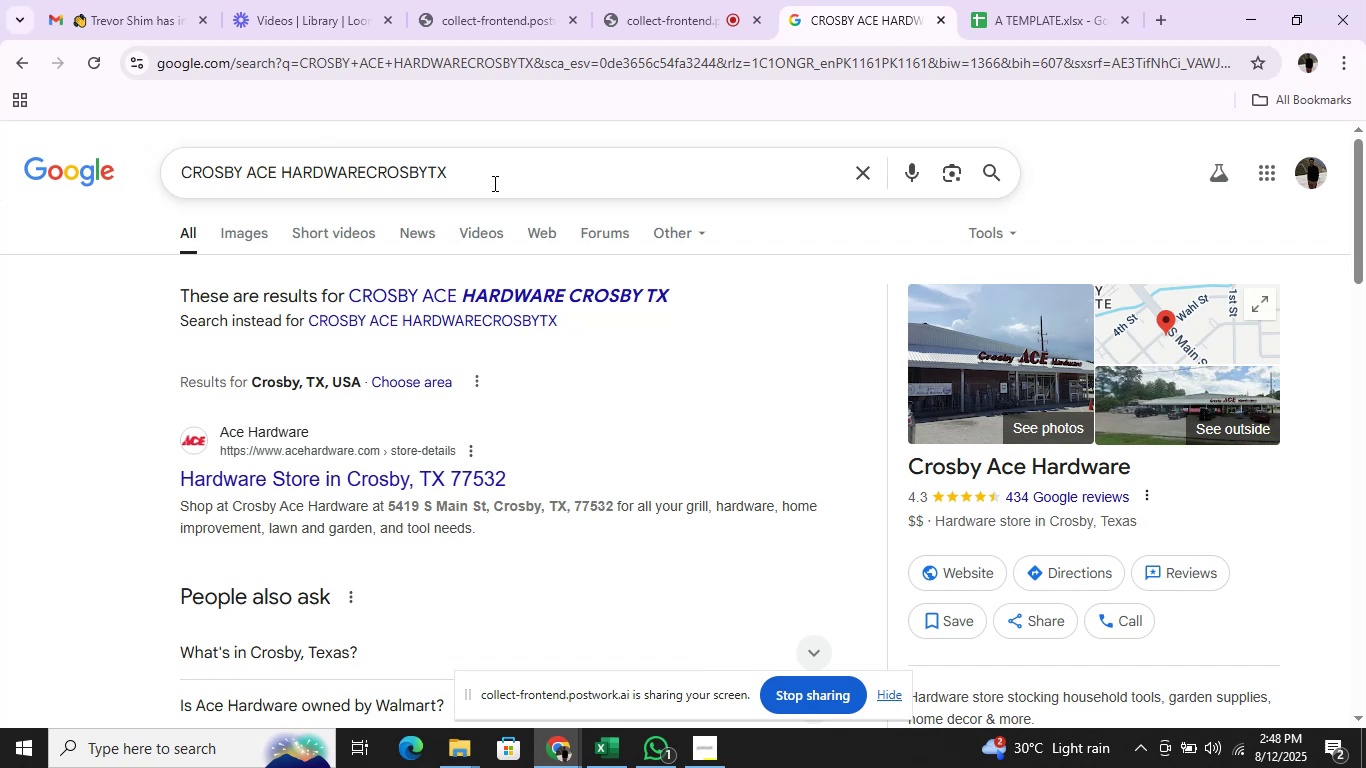 
key(Alt+AltLeft)
 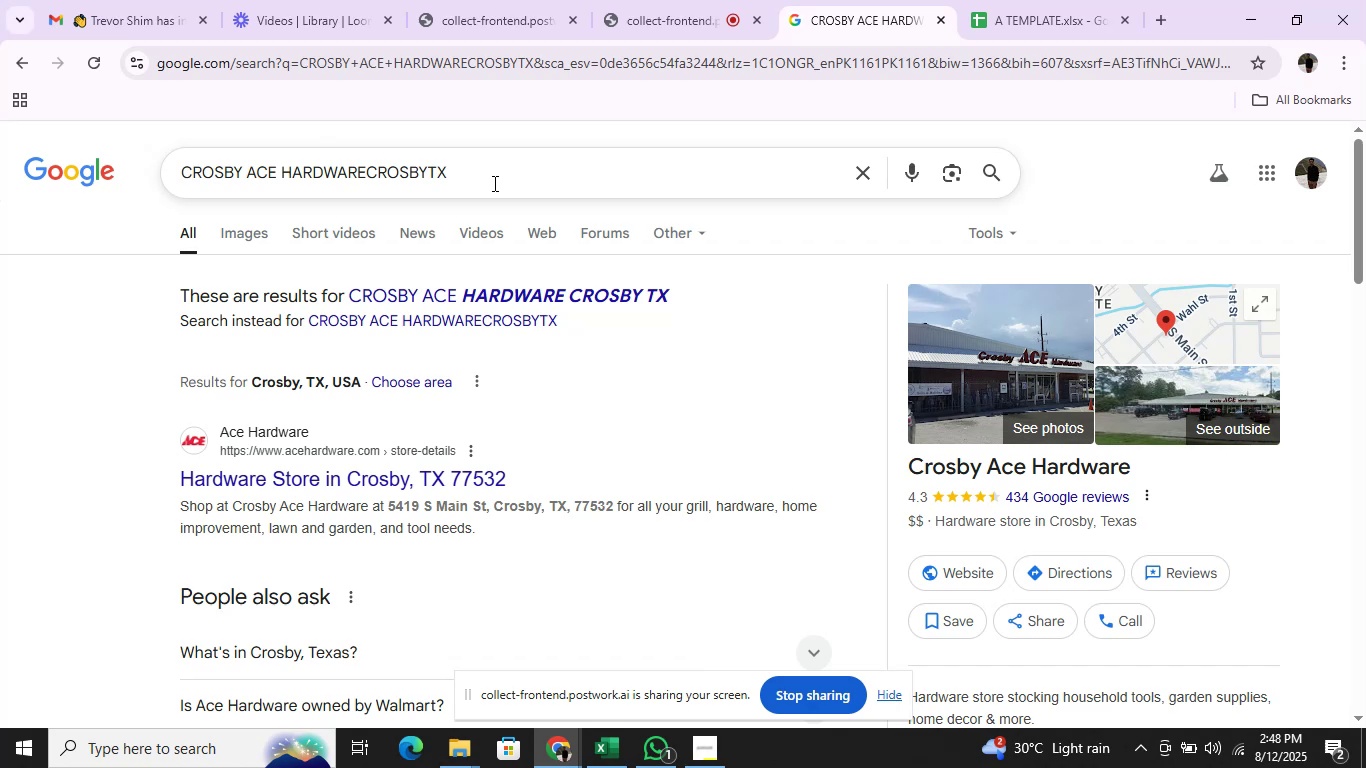 
key(Alt+Tab)
 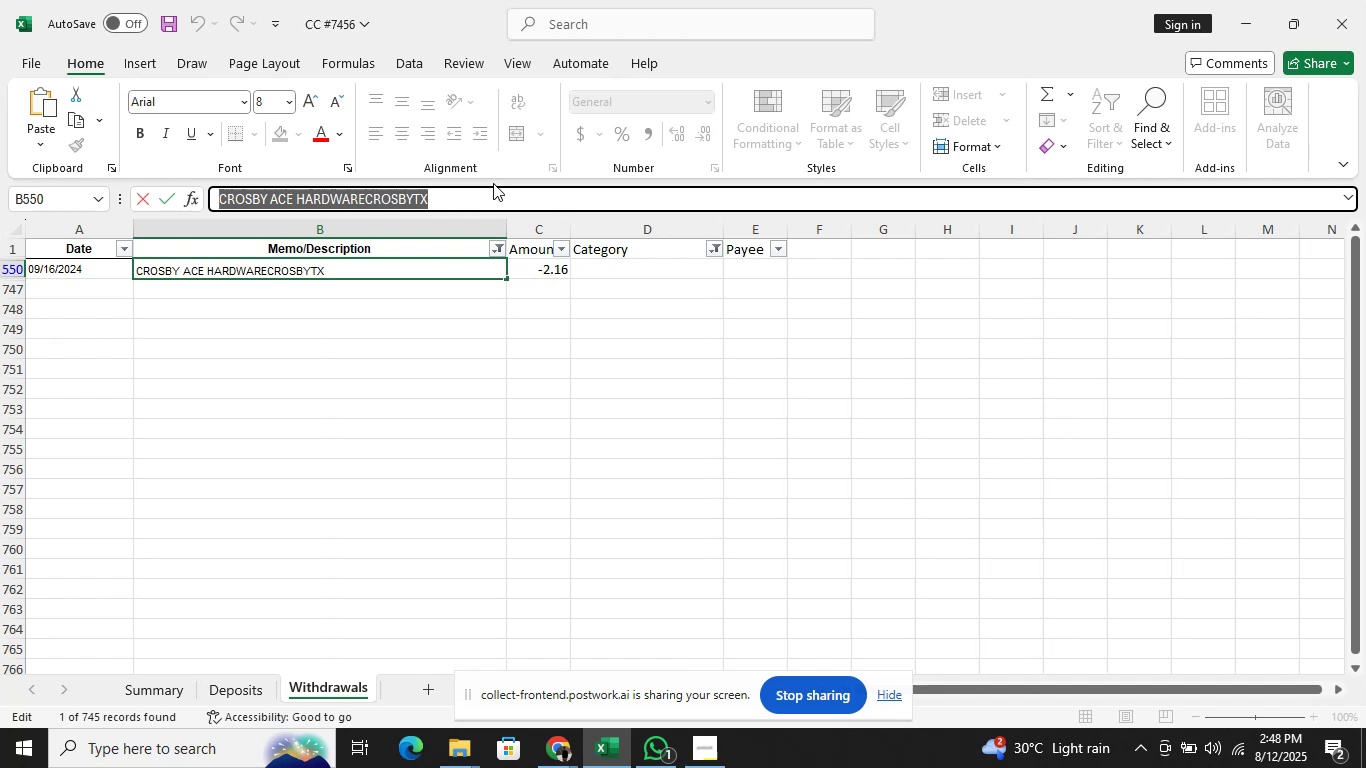 
wait(5.77)
 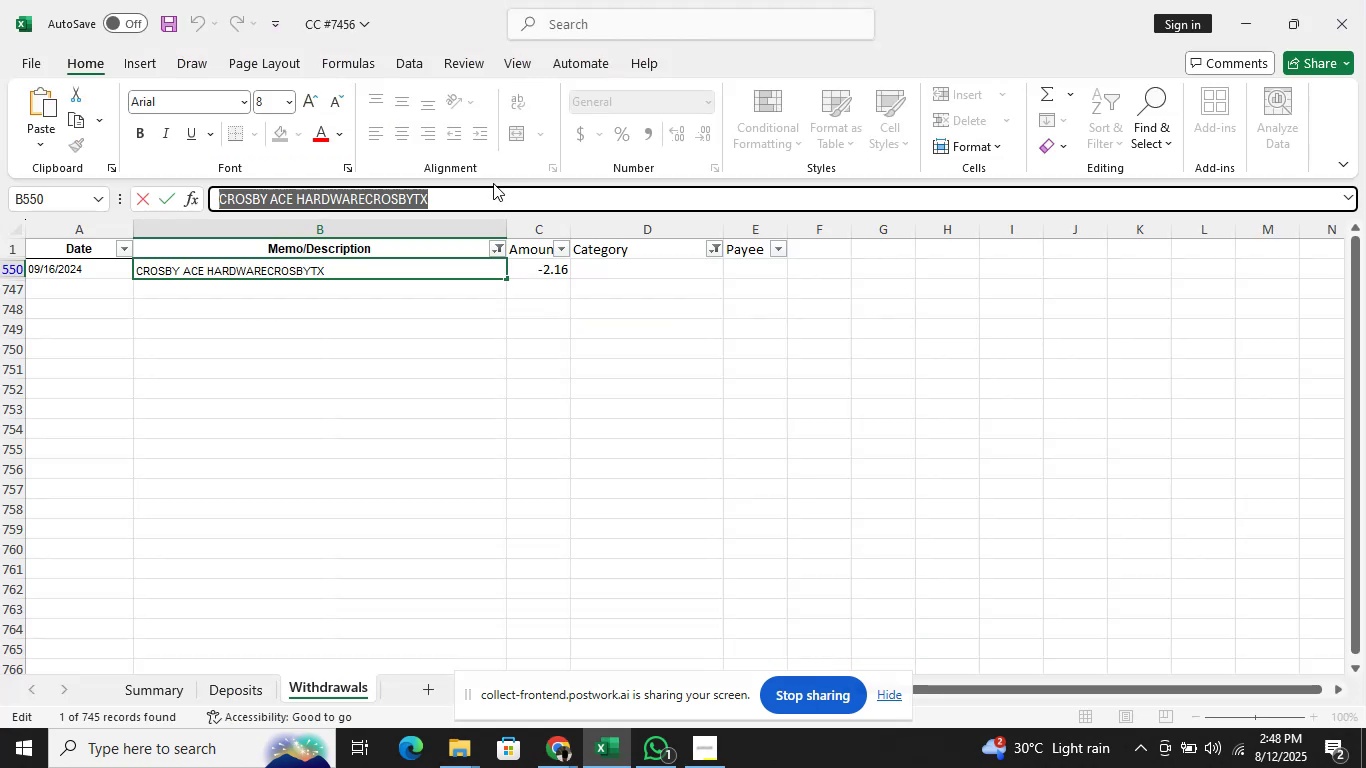 
left_click([655, 271])
 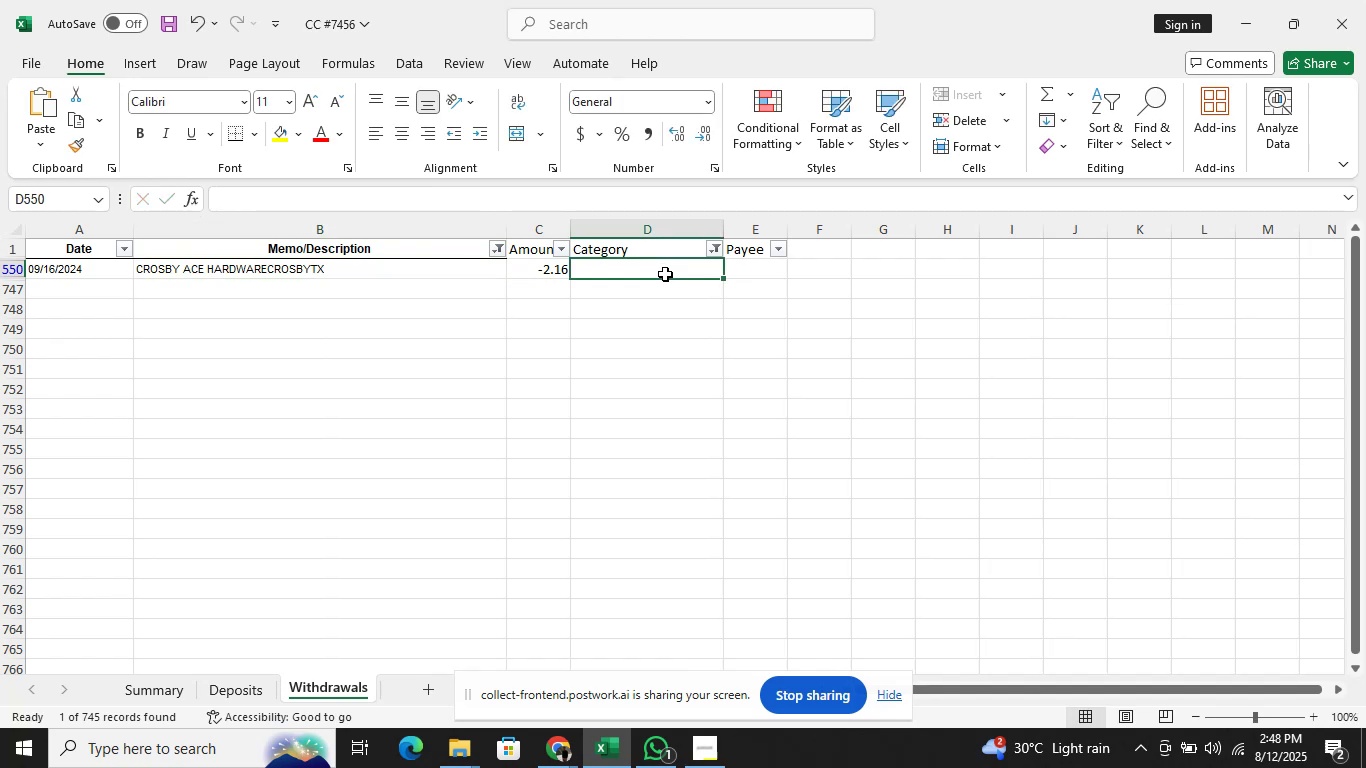 
type(off)
 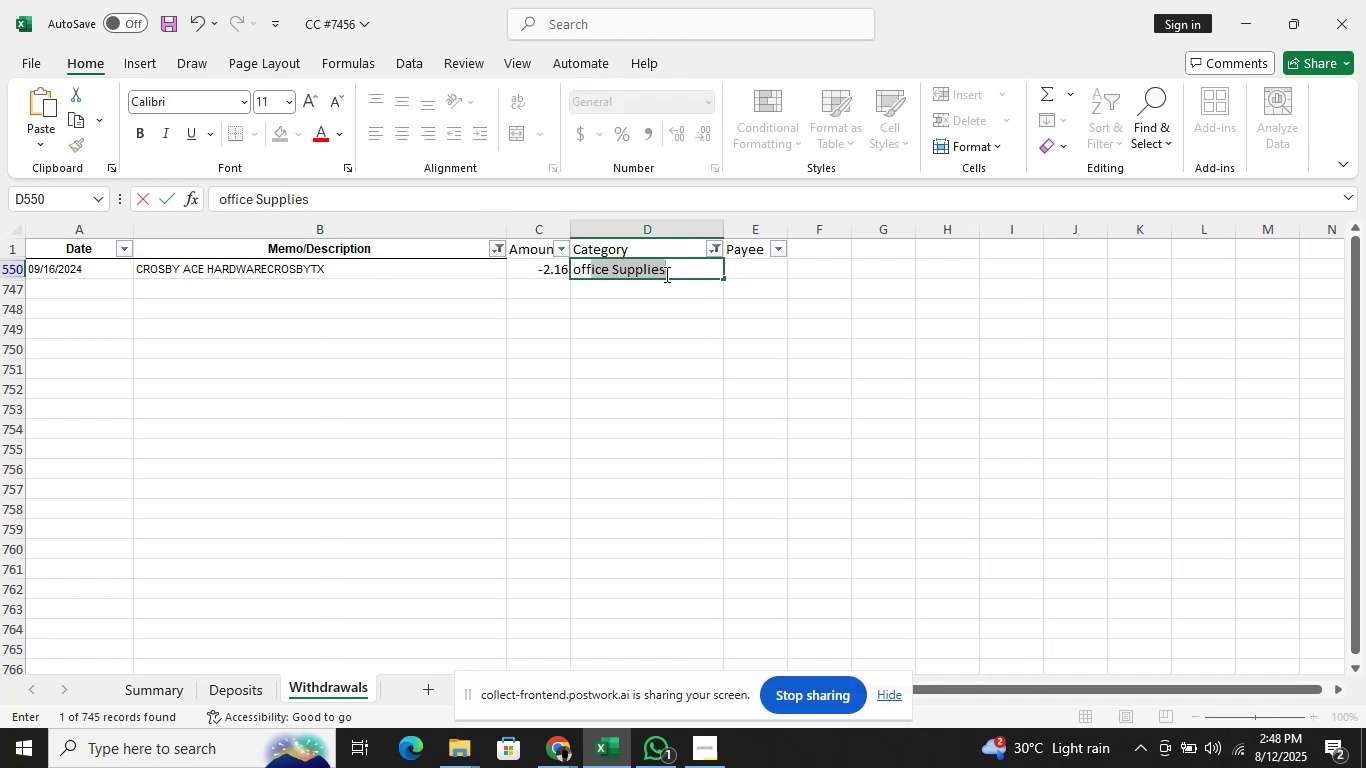 
key(Enter)
 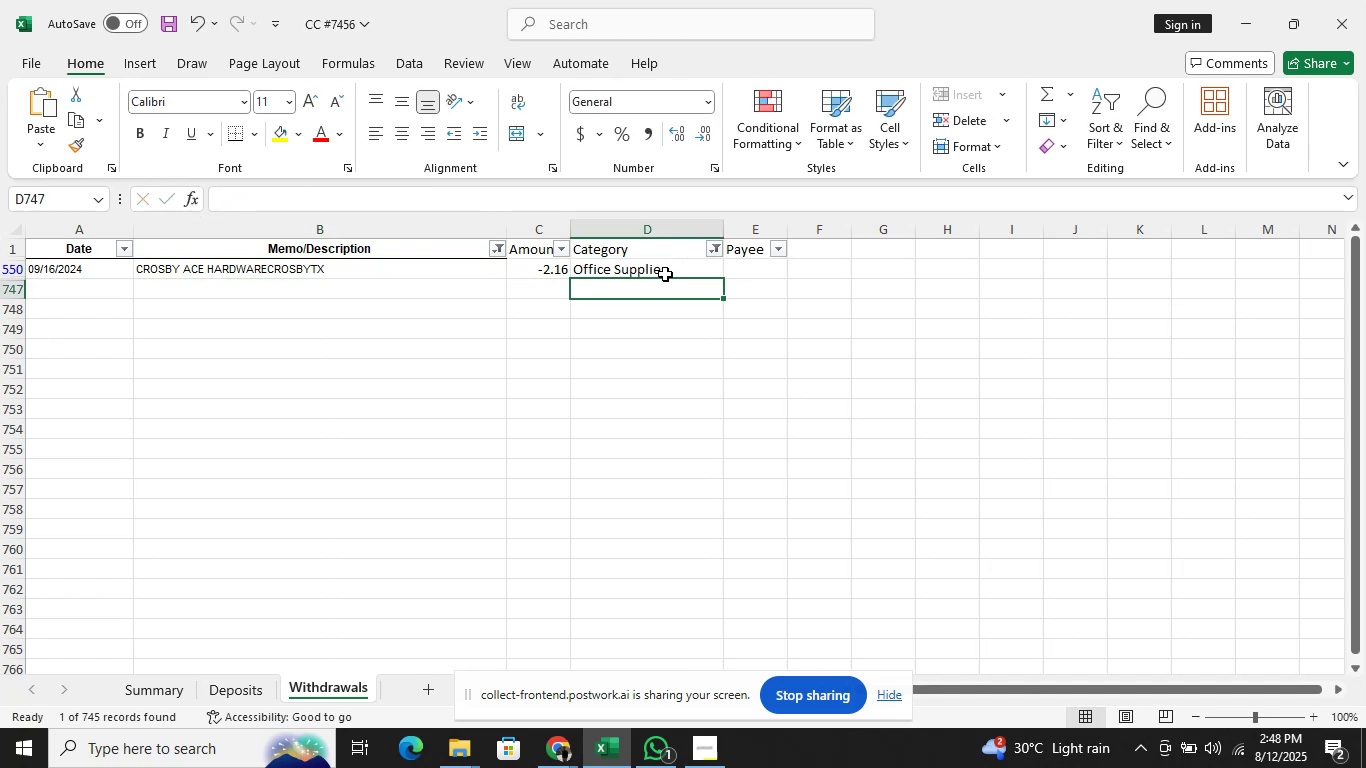 
key(ArrowUp)
 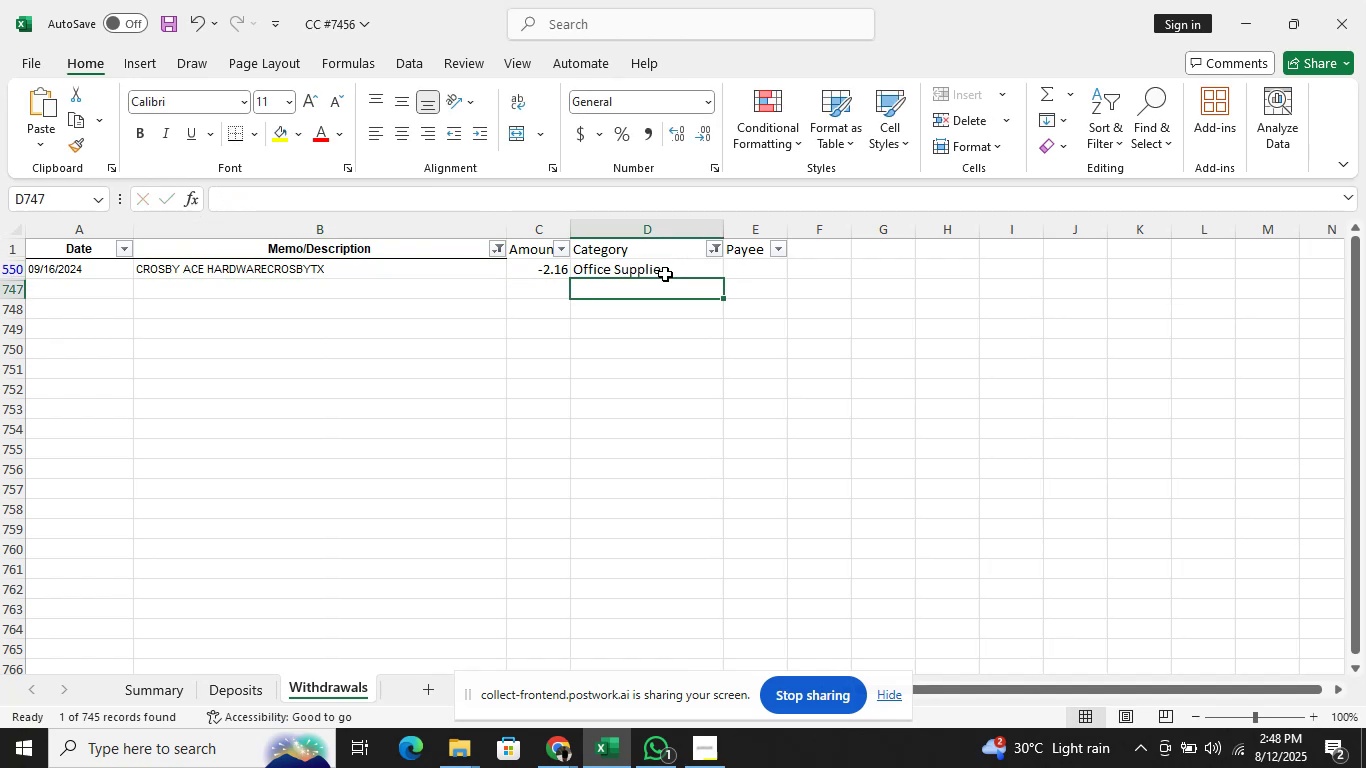 
key(ArrowRight)
 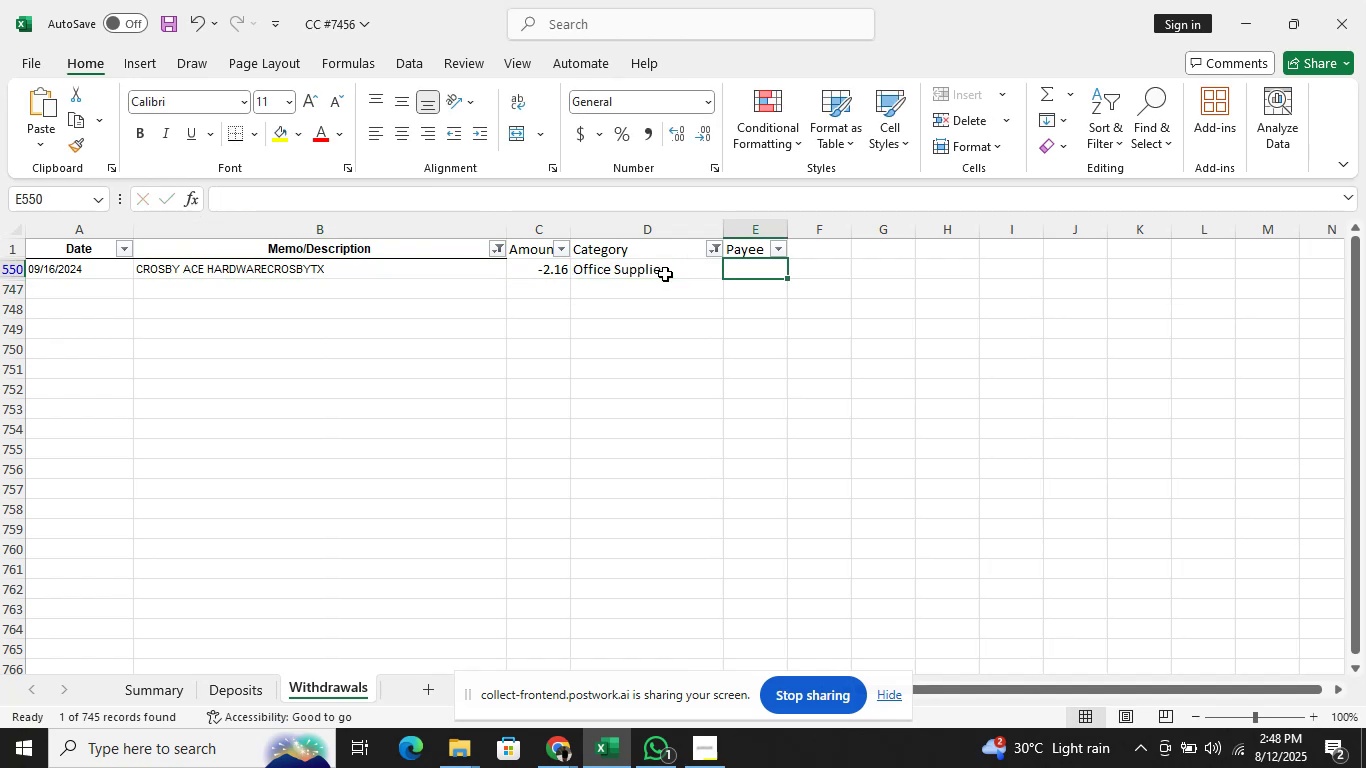 
type(Hardware Store)
 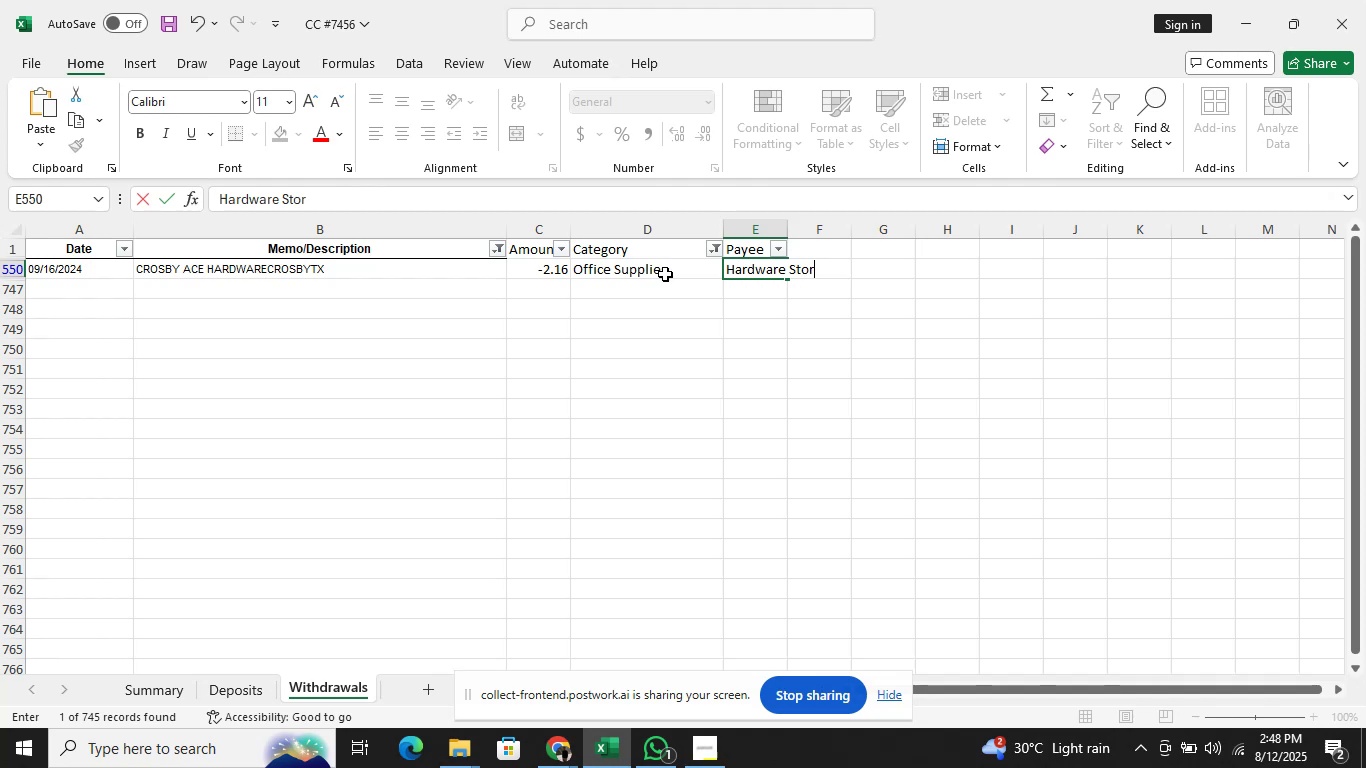 
key(Enter)
 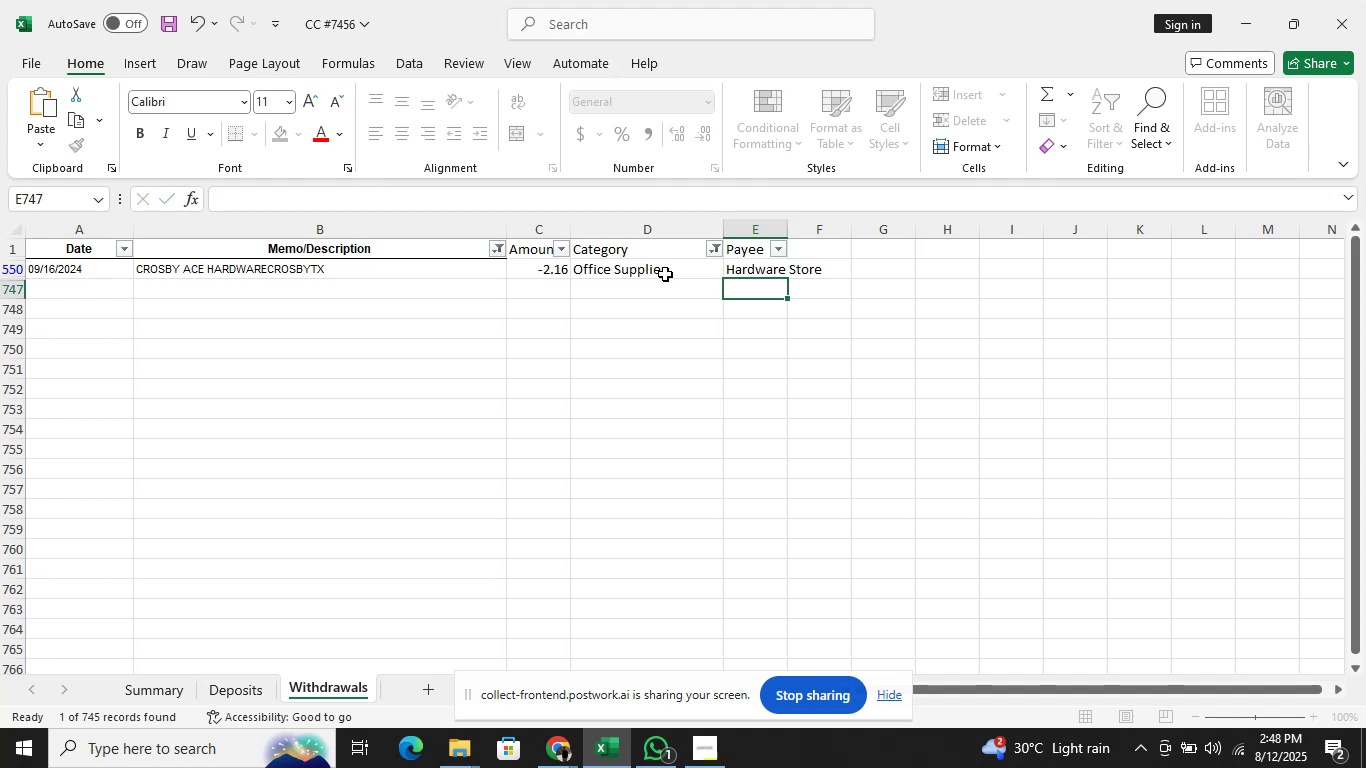 
key(ArrowUp)
 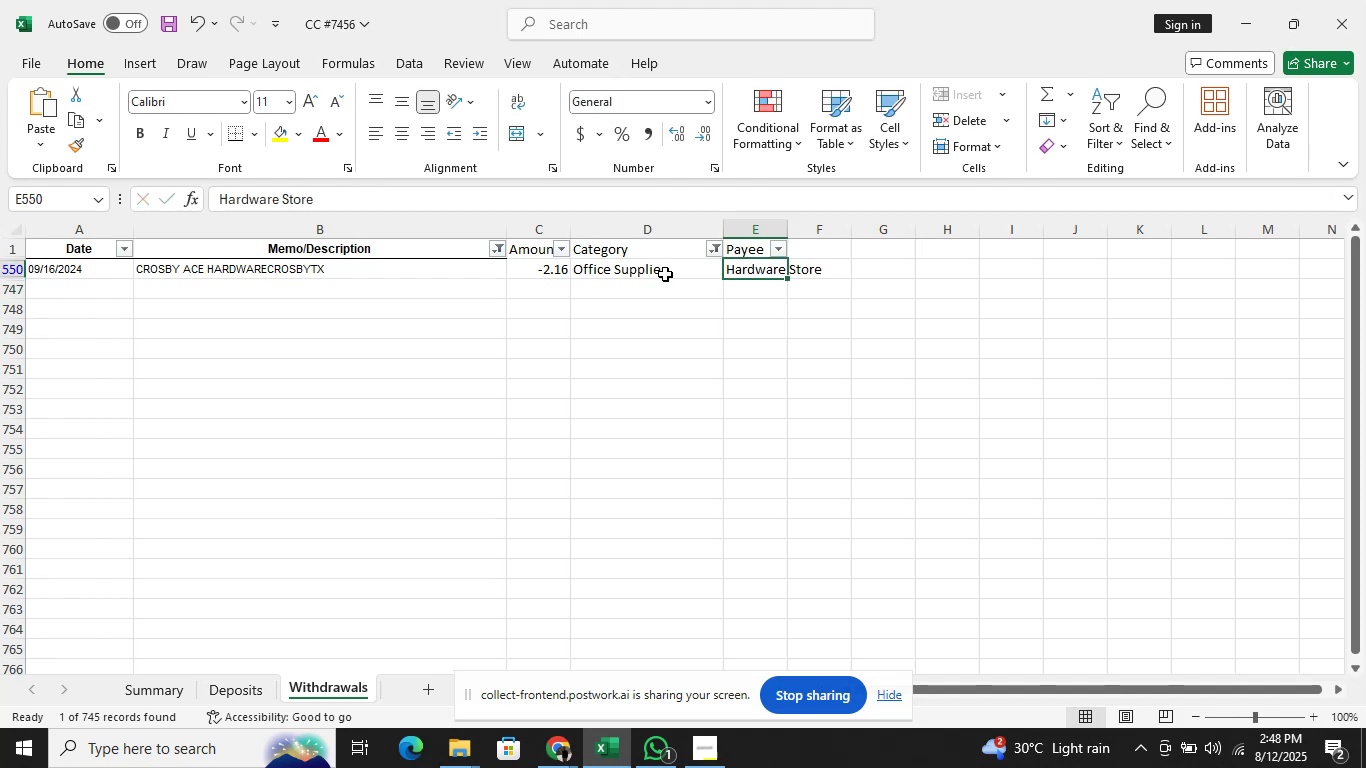 
key(ArrowLeft)
 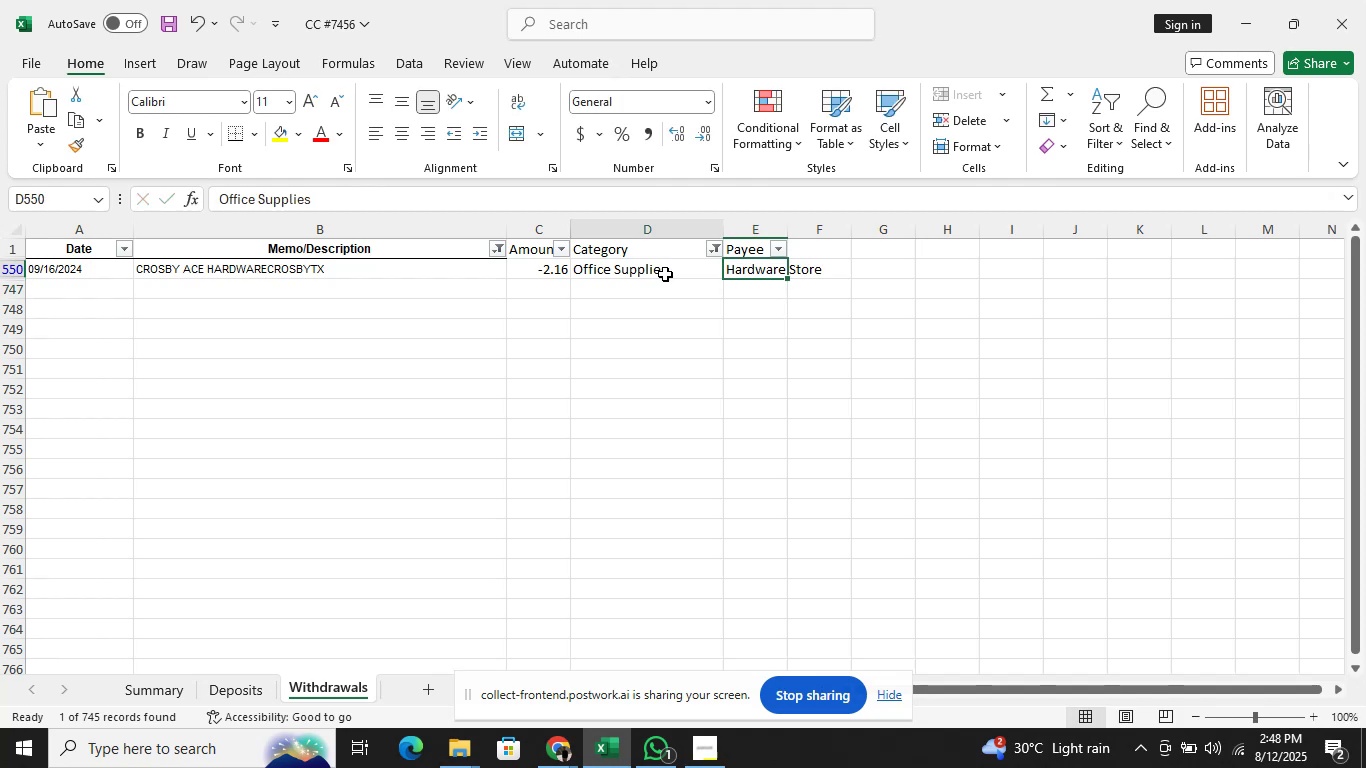 
key(ArrowUp)
 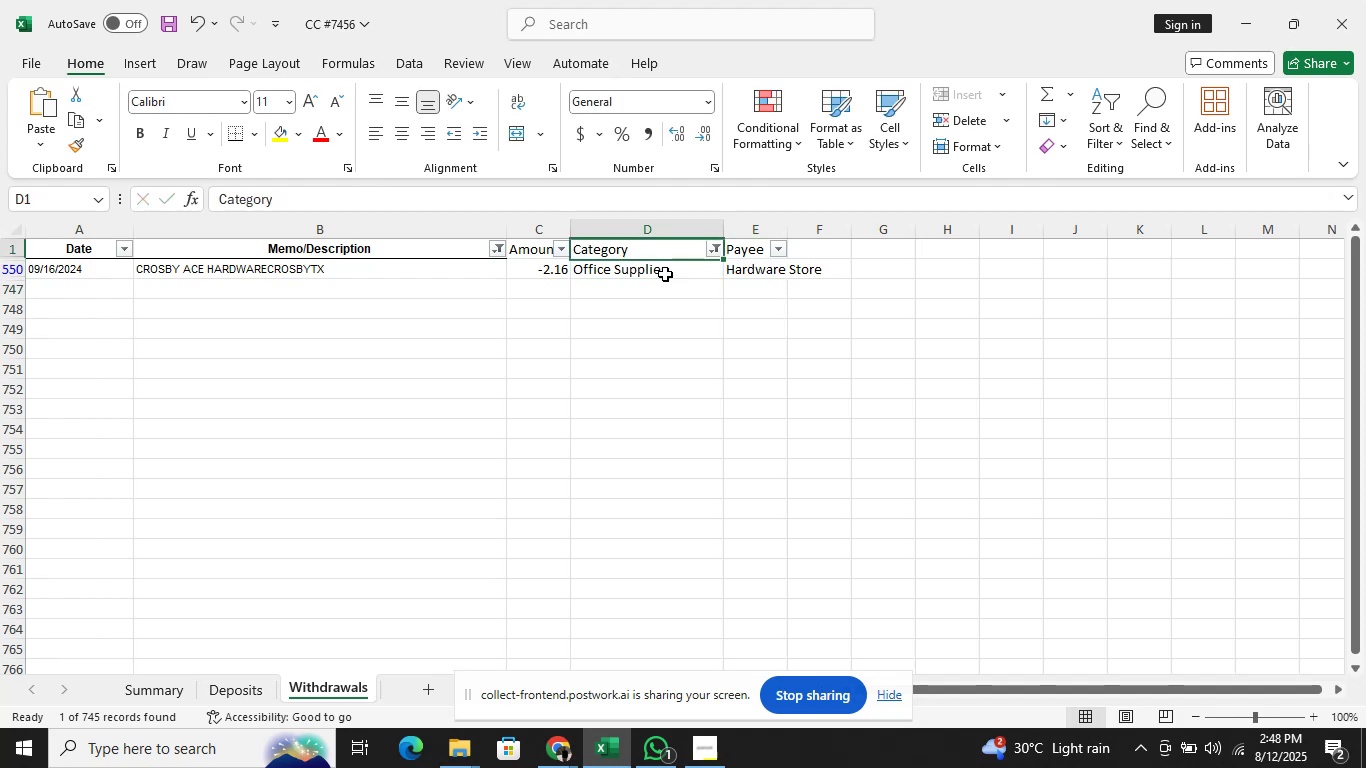 
key(ArrowLeft)
 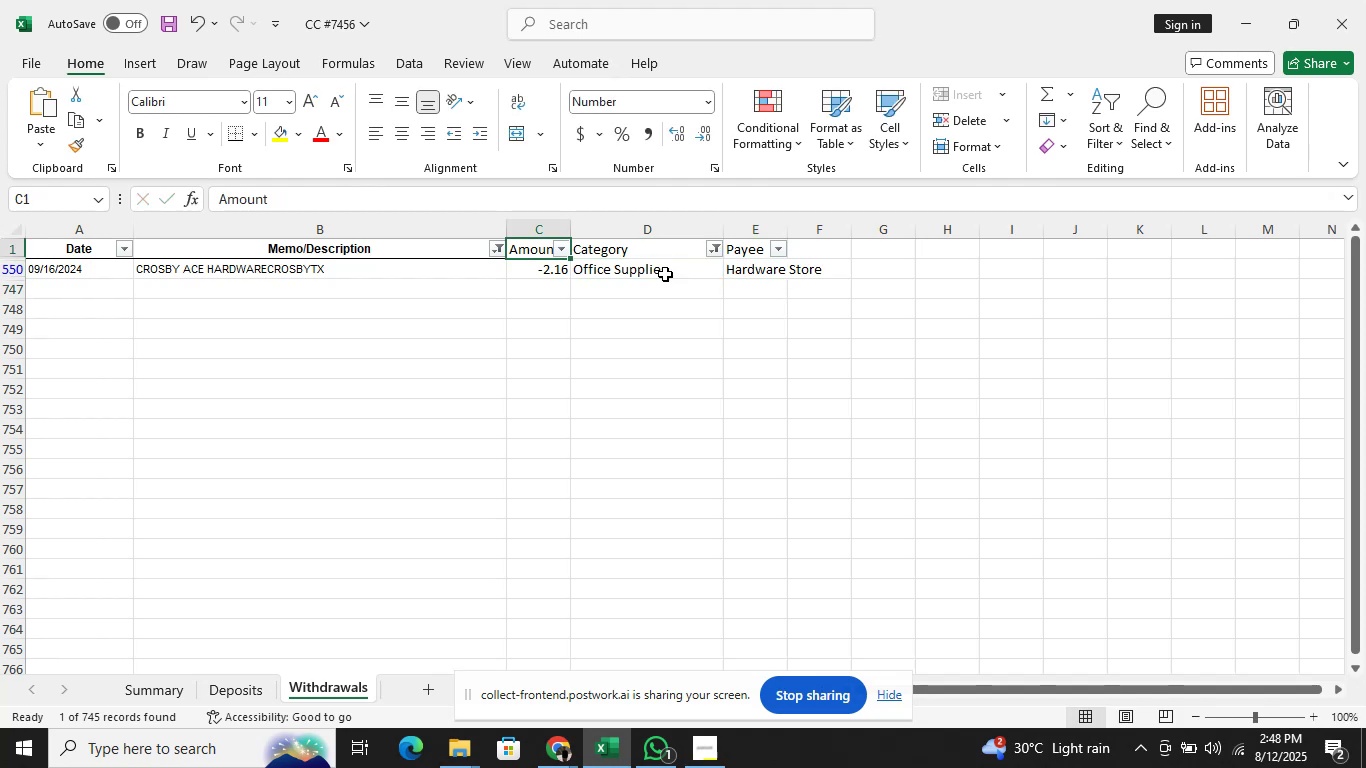 
key(ArrowLeft)
 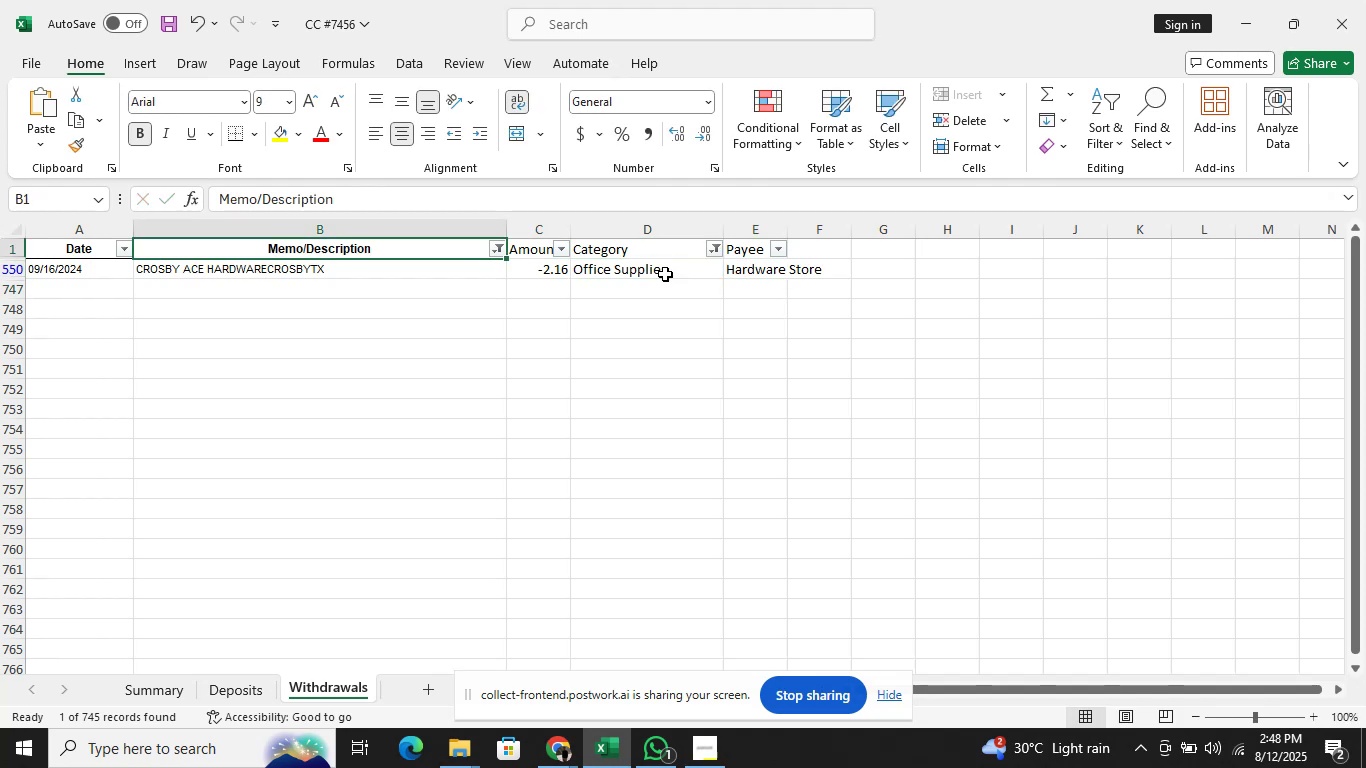 
key(Alt+AltLeft)
 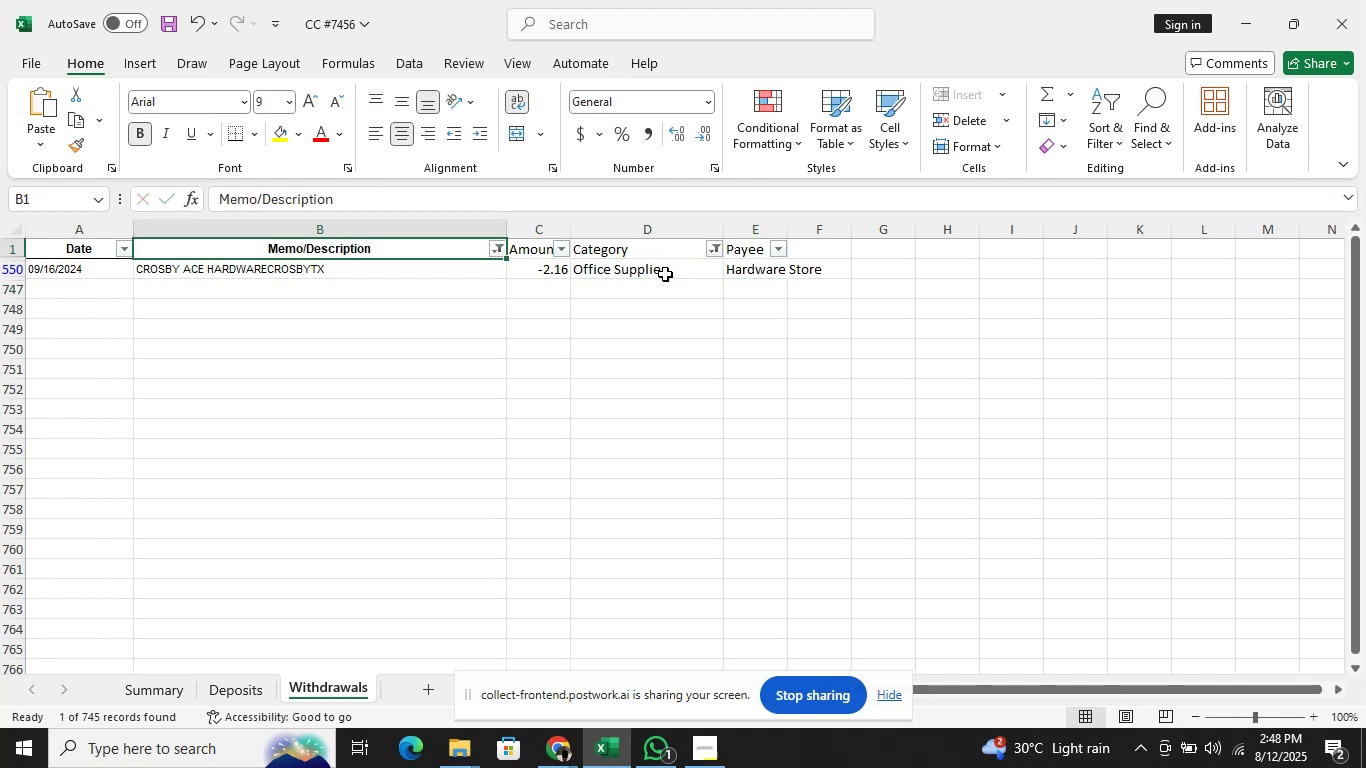 
key(Alt+ArrowDown)
 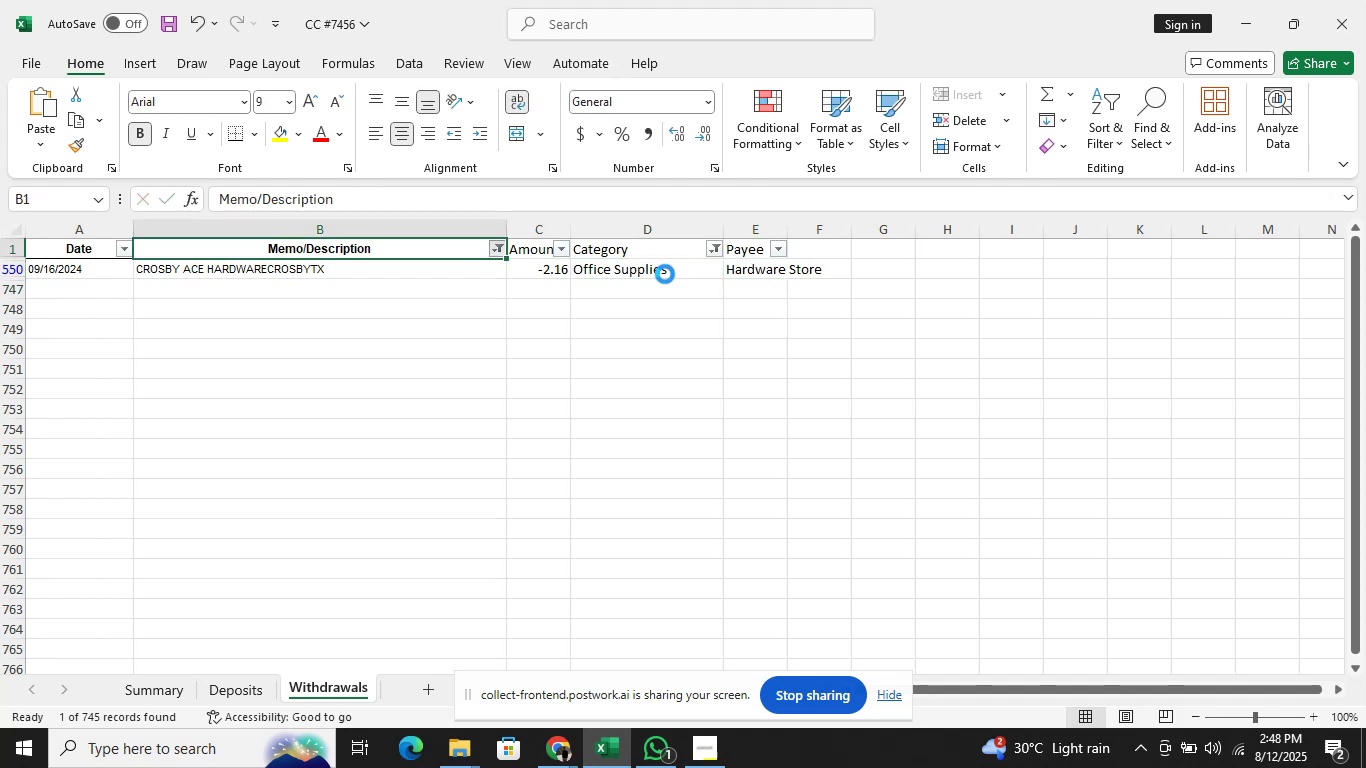 
key(ArrowDown)
 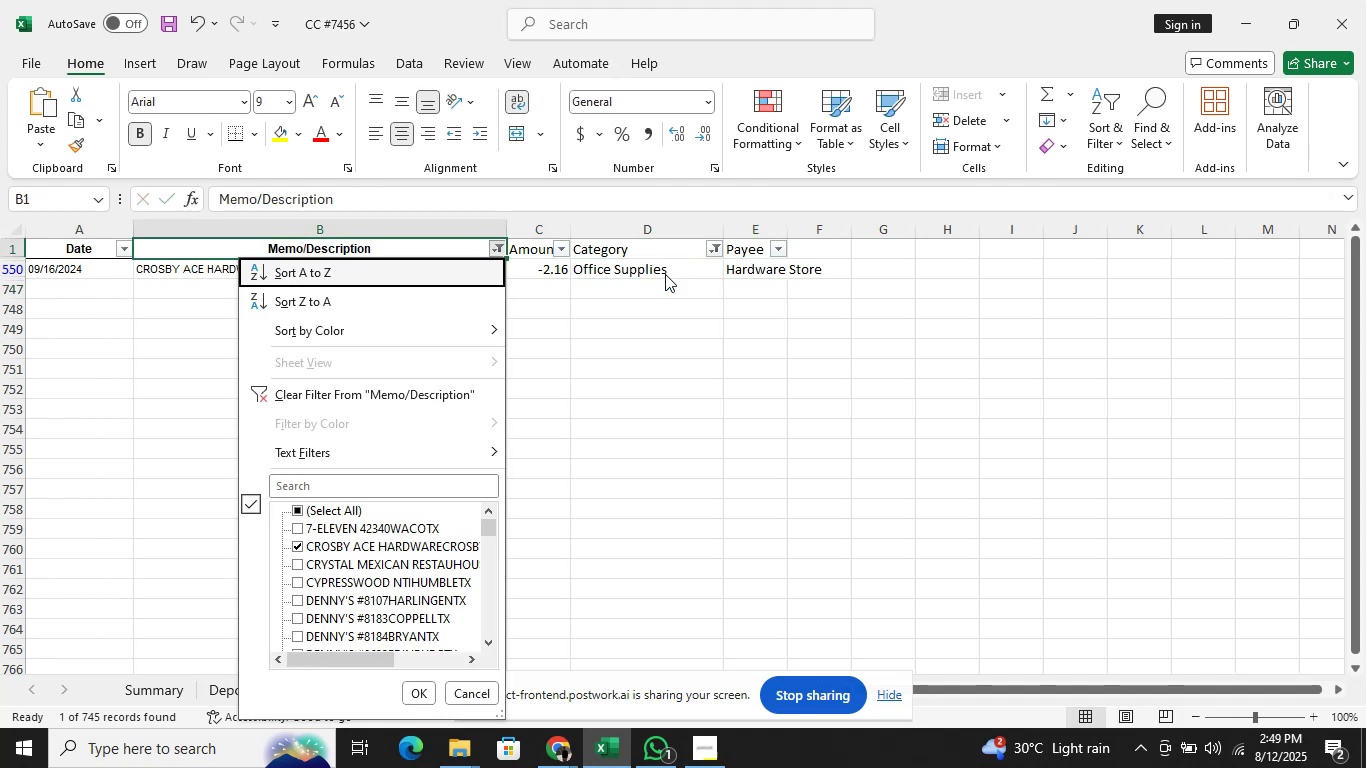 
key(ArrowDown)
 